 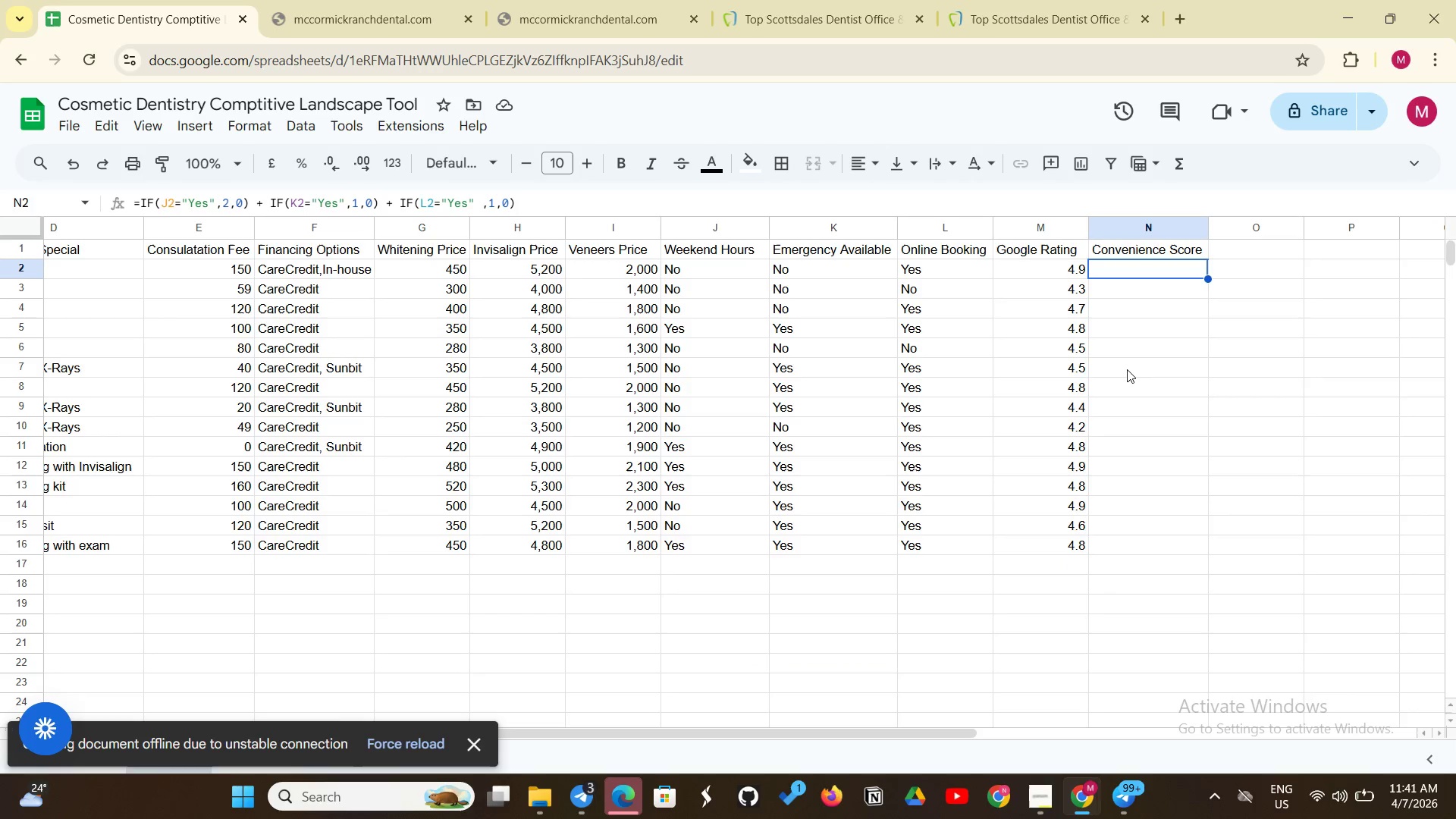 
left_click([1122, 282])
 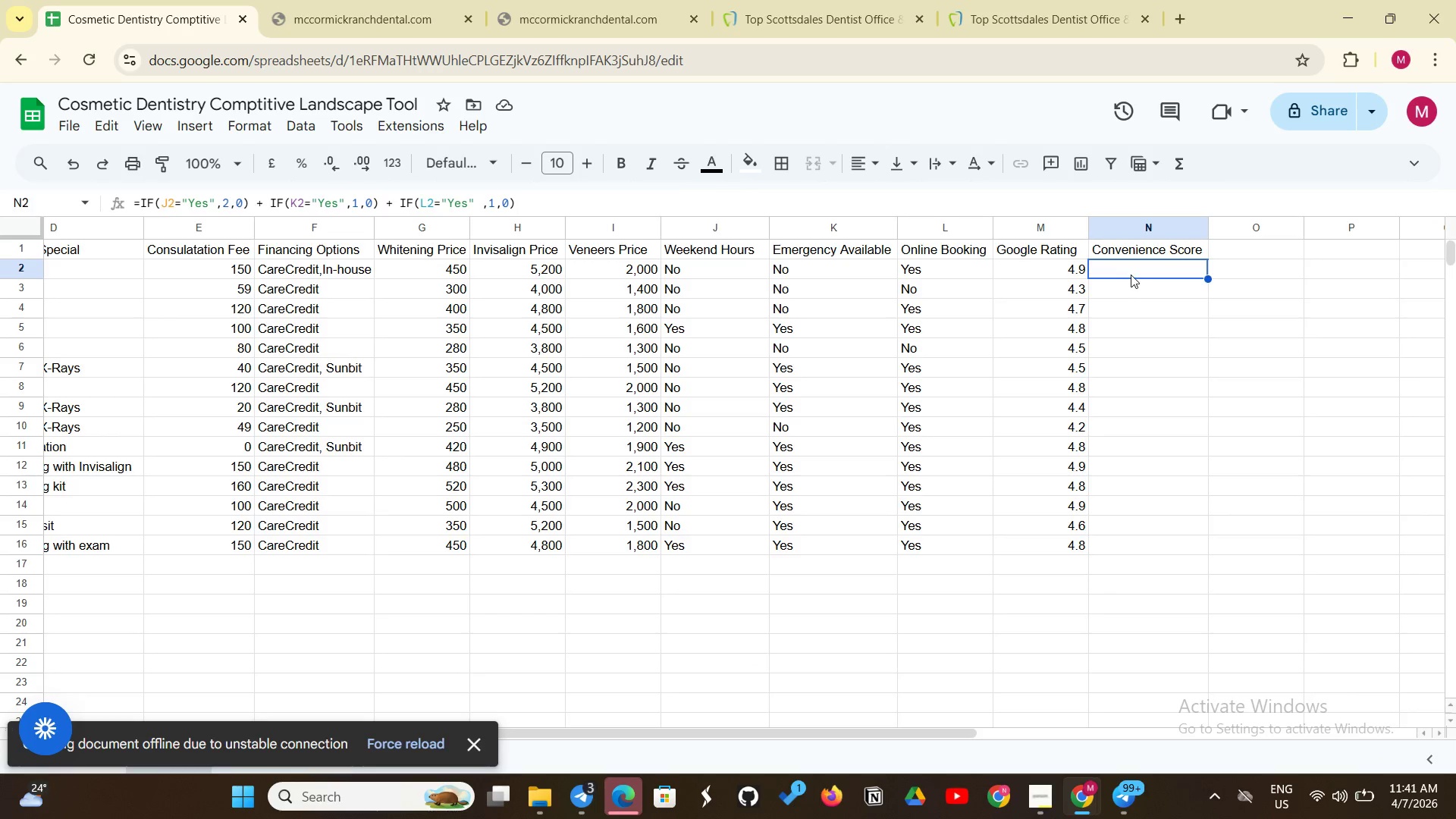 
double_click([1131, 275])
 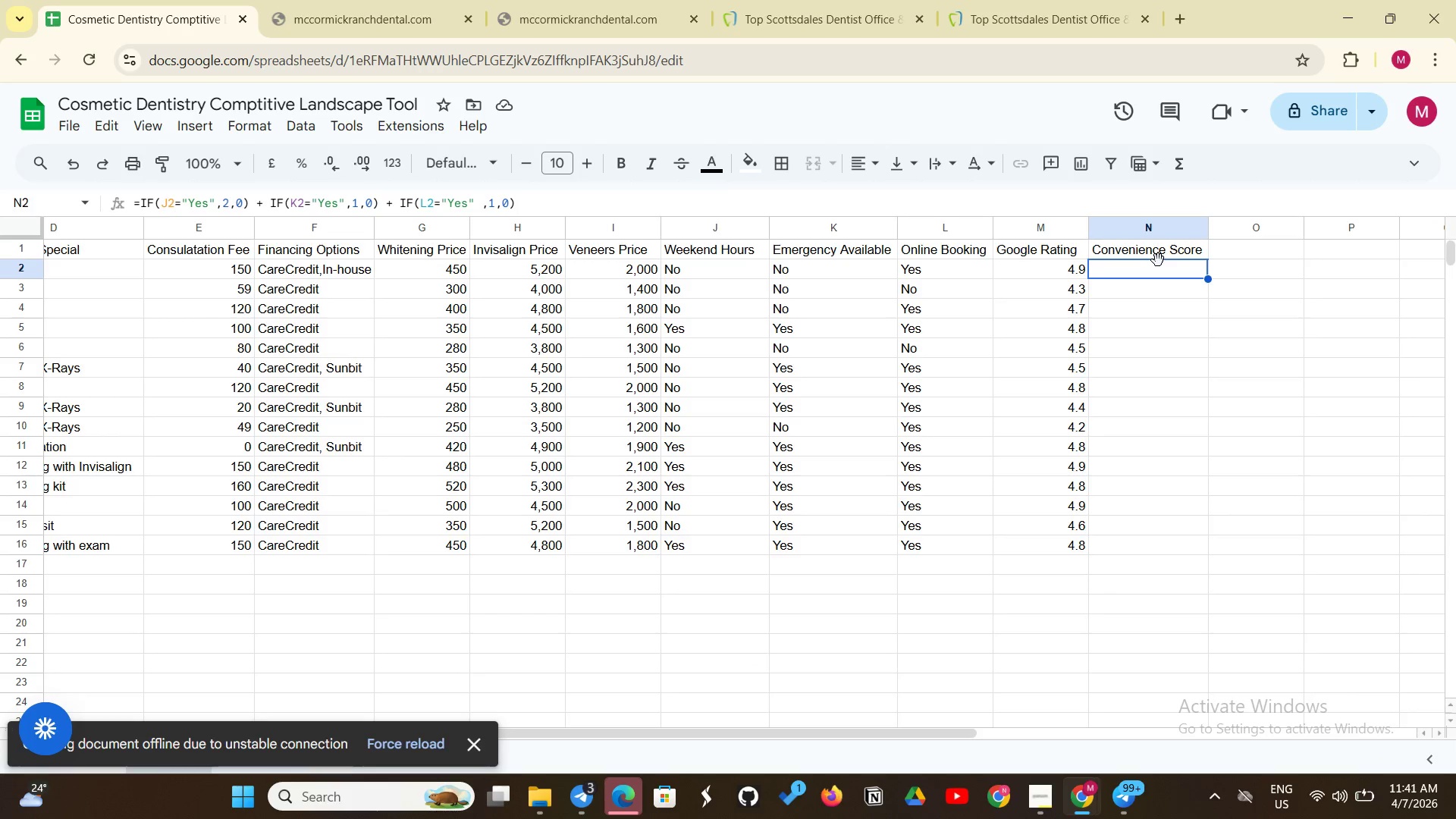 
left_click([1137, 265])
 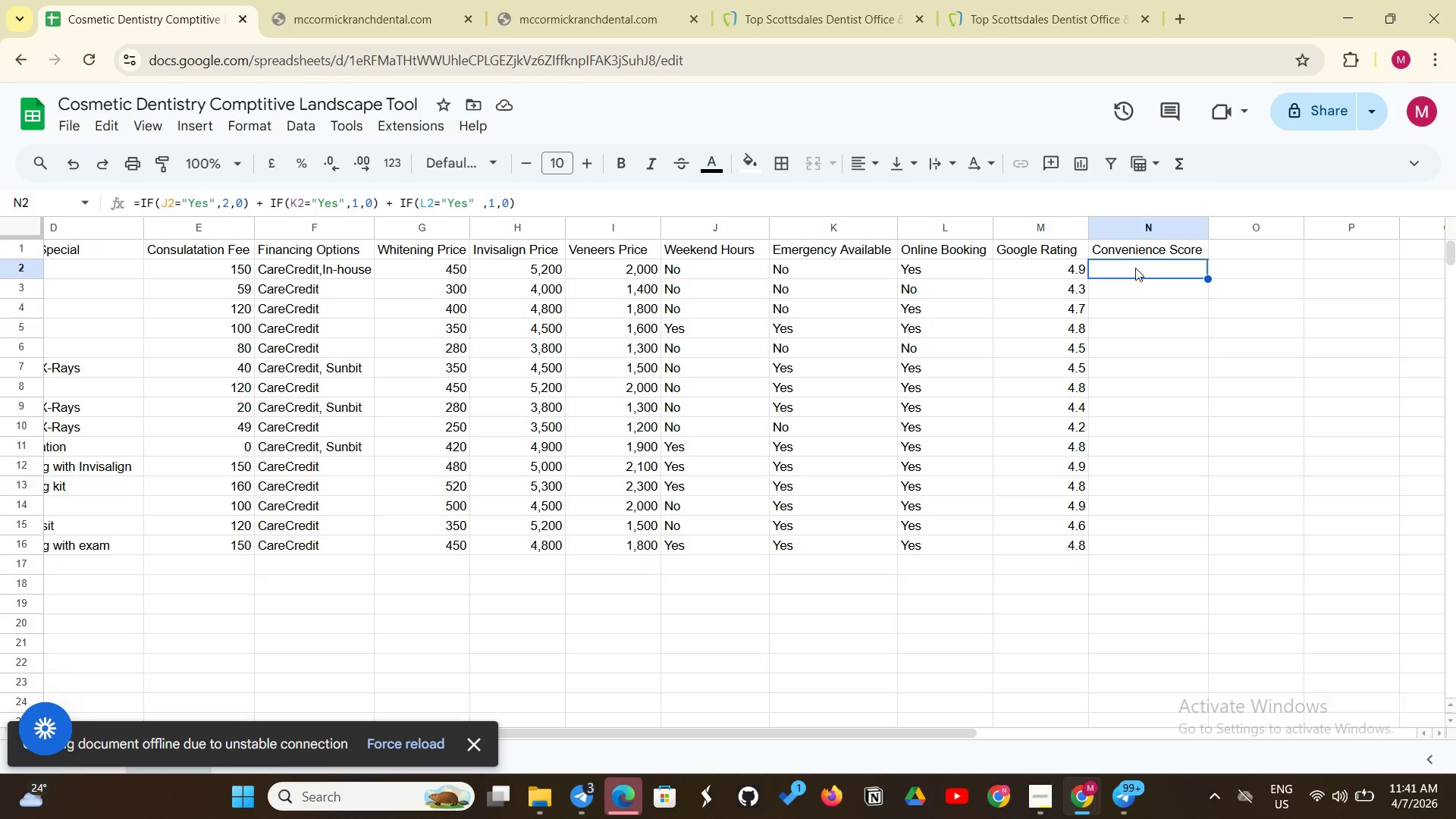 
type(=IF(j)
key(Backspace)
type(K)
key(Backspace)
type(J2="Yes",2,0) + IF(K2="Yes",1,0) +If)
key(Backspace)
key(Backspace)
key(Backspace)
type(+ IF(L2="Yes")
 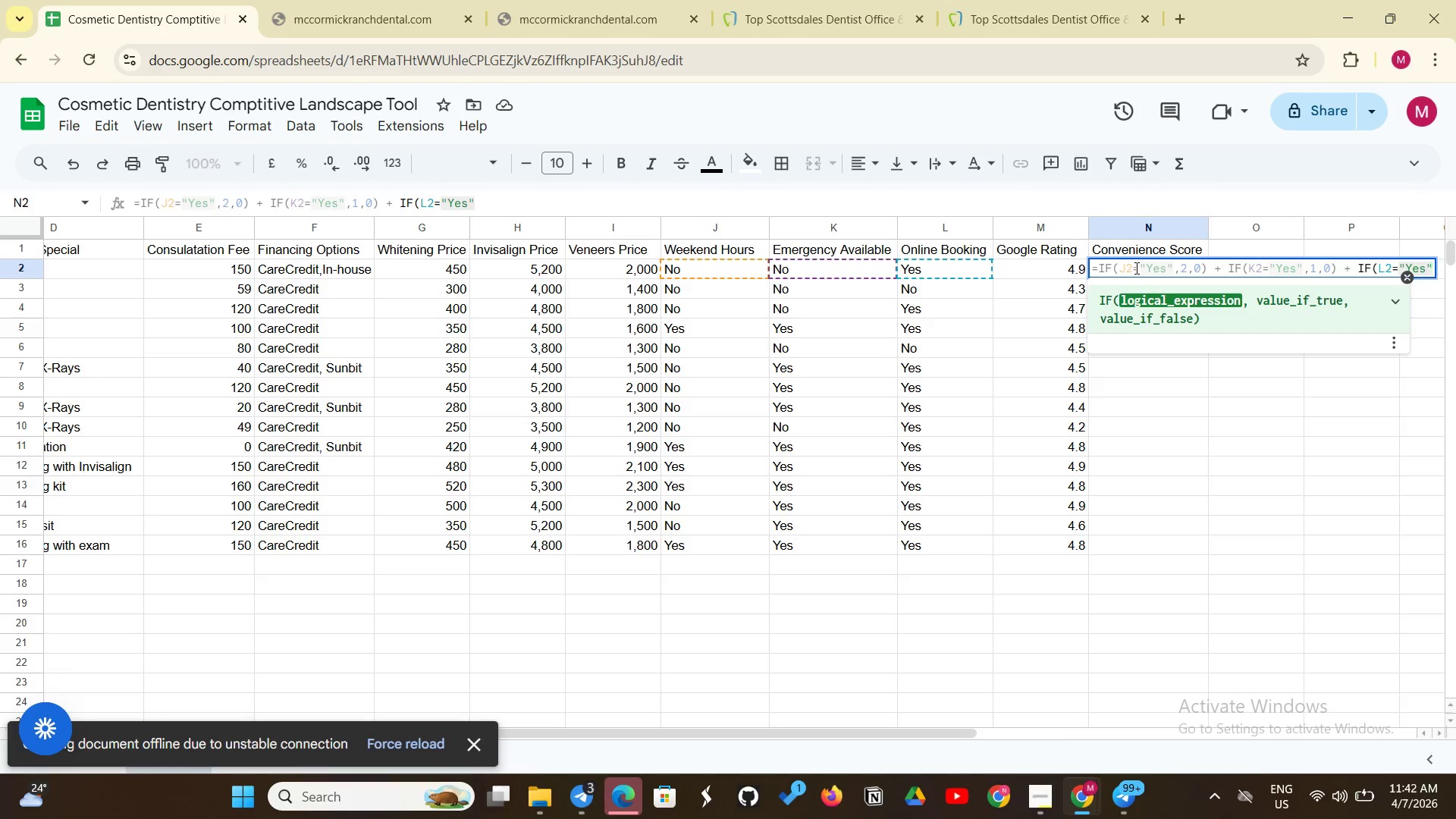 
type(,1,0))
 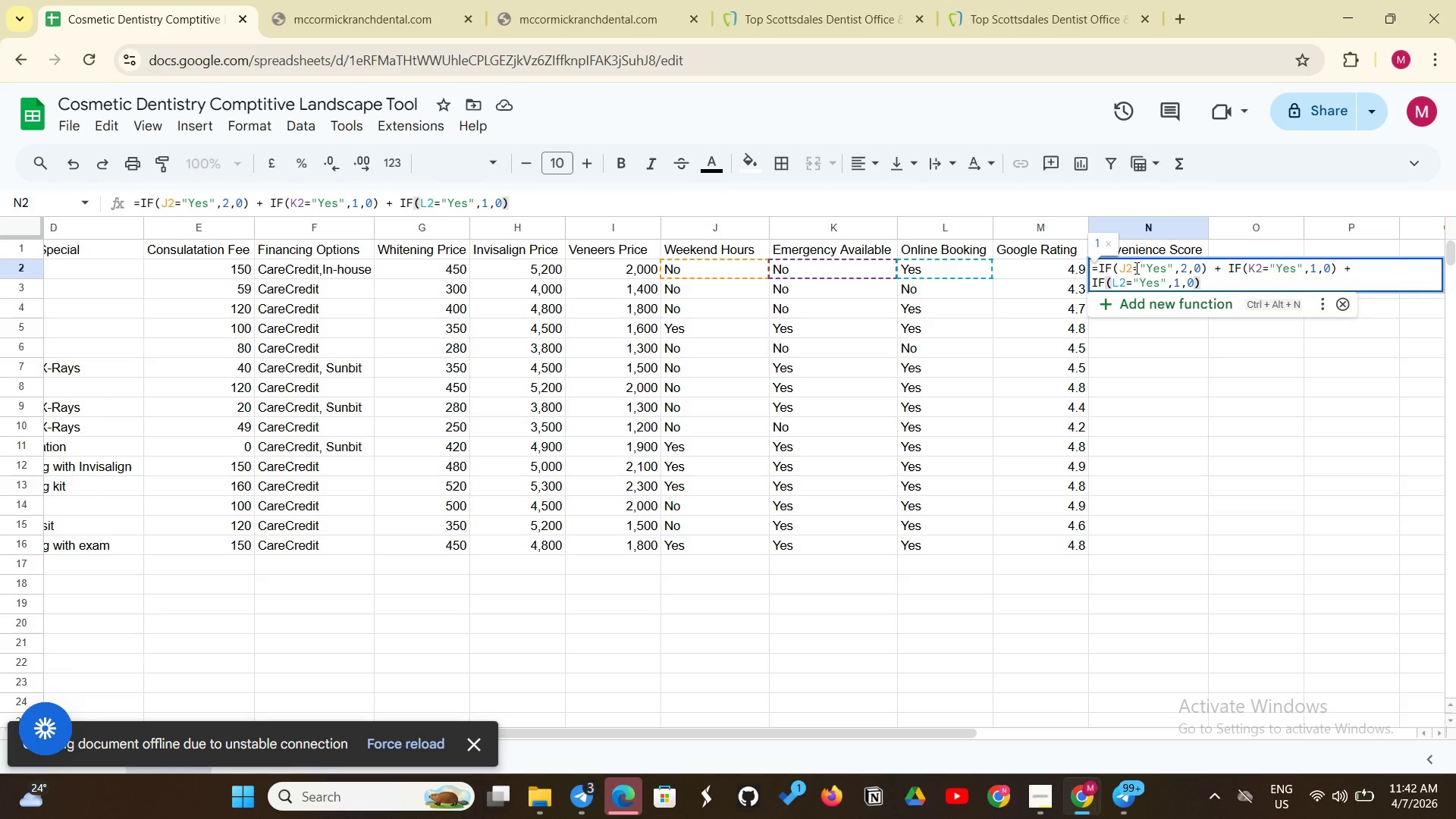 
key(Enter)
 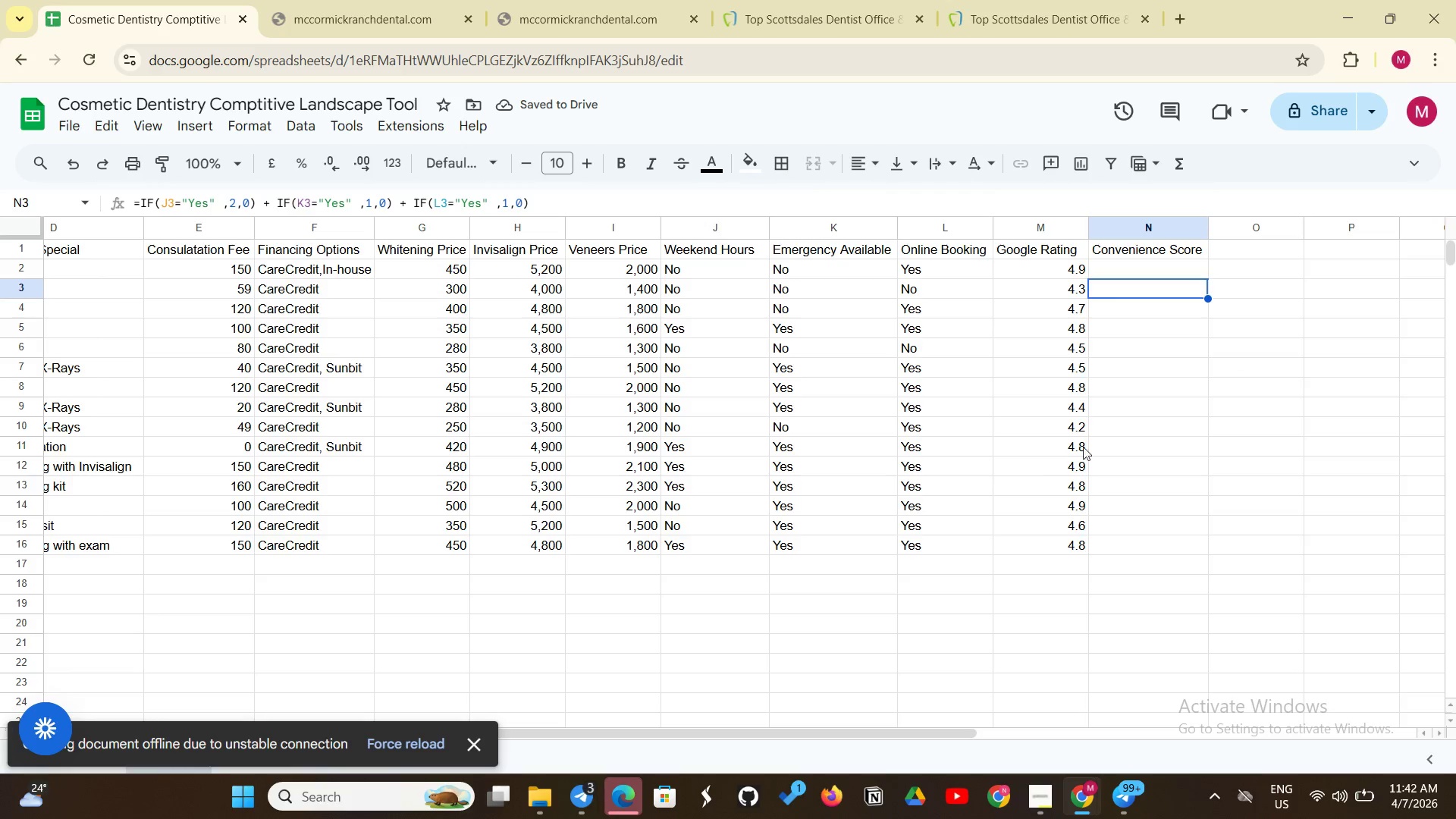 
scroll: coordinate [1173, 313], scroll_direction: up, amount: 6.0
 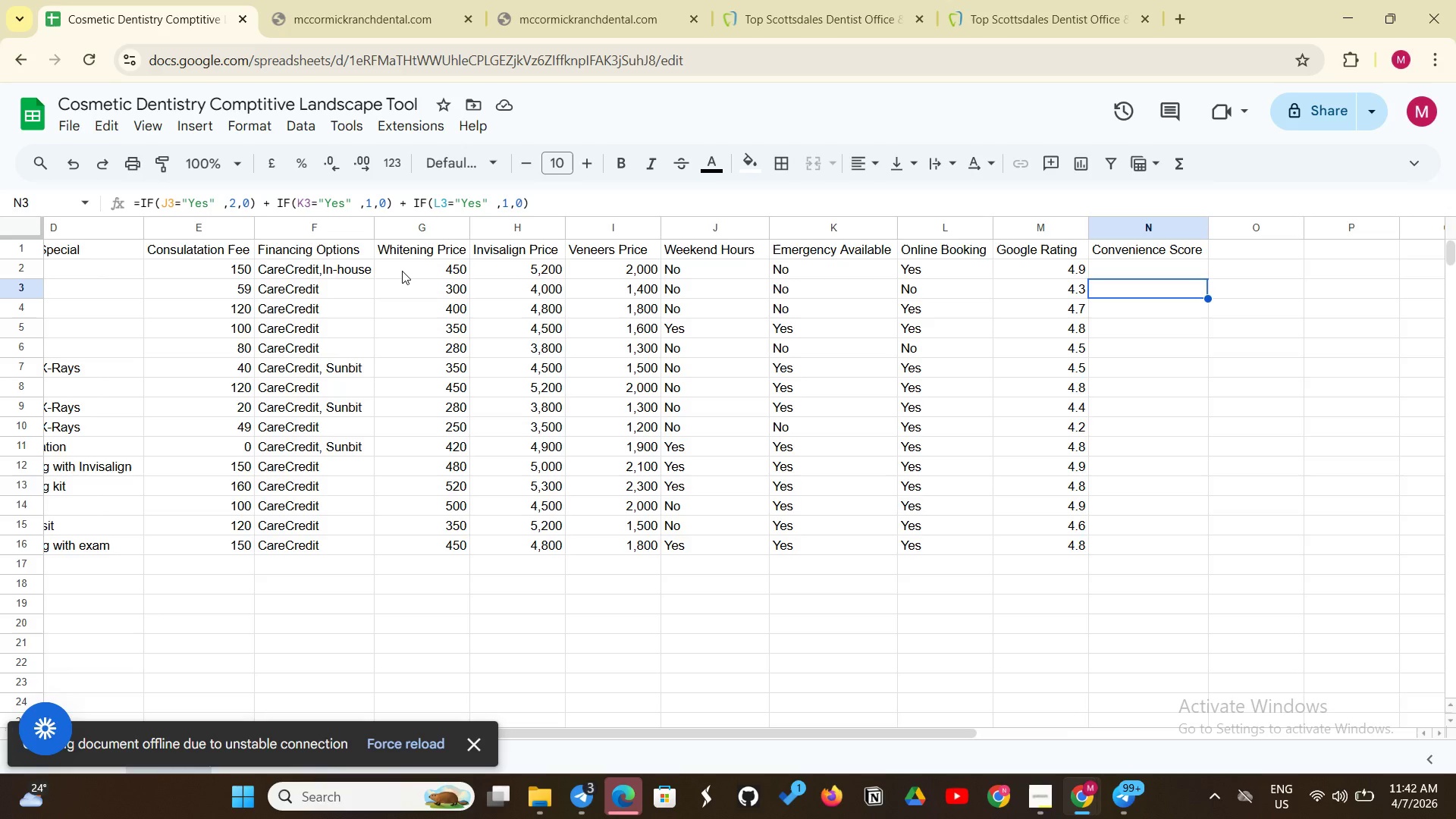 
wait(11.53)
 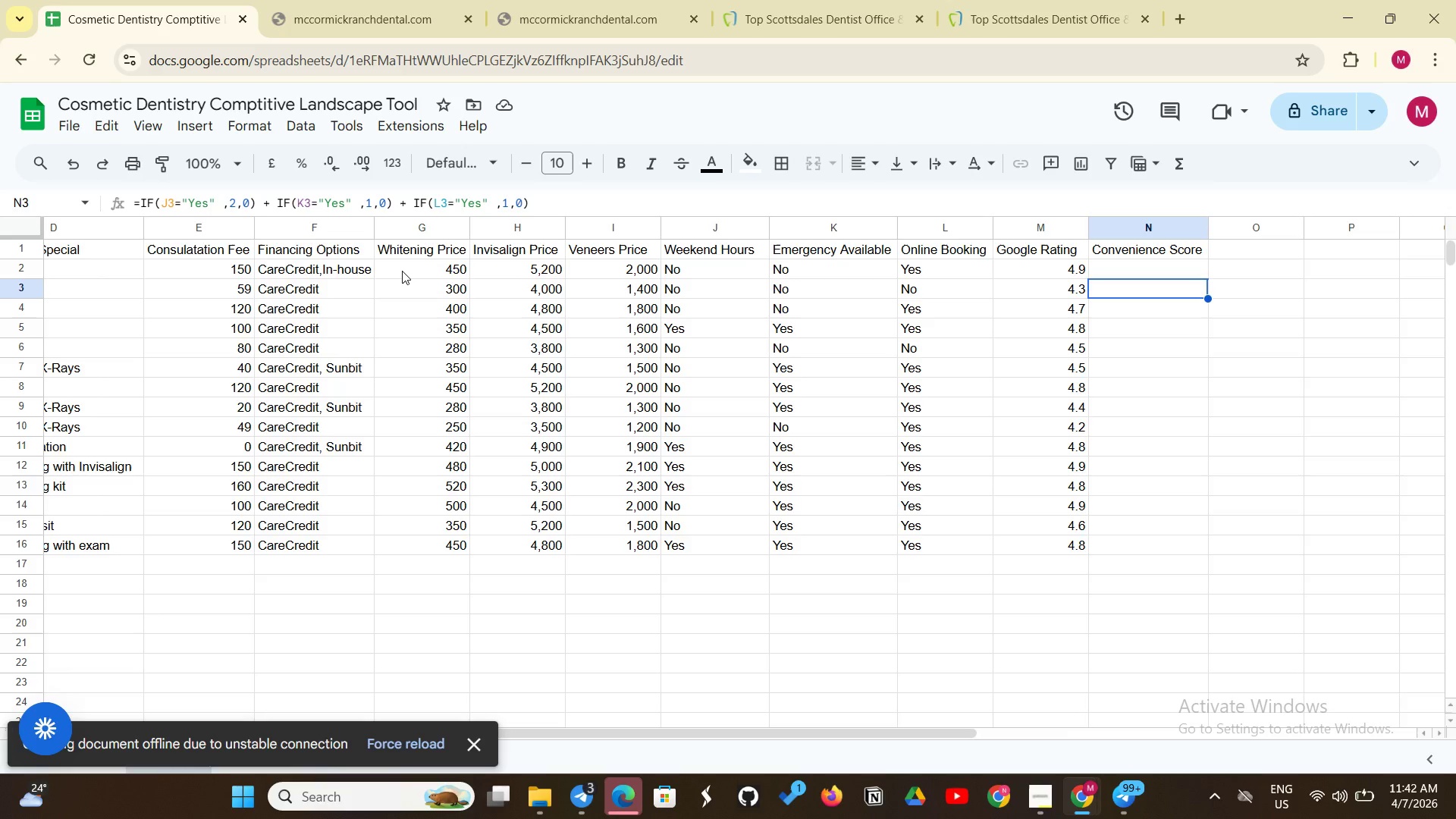 
left_click([1105, 263])
 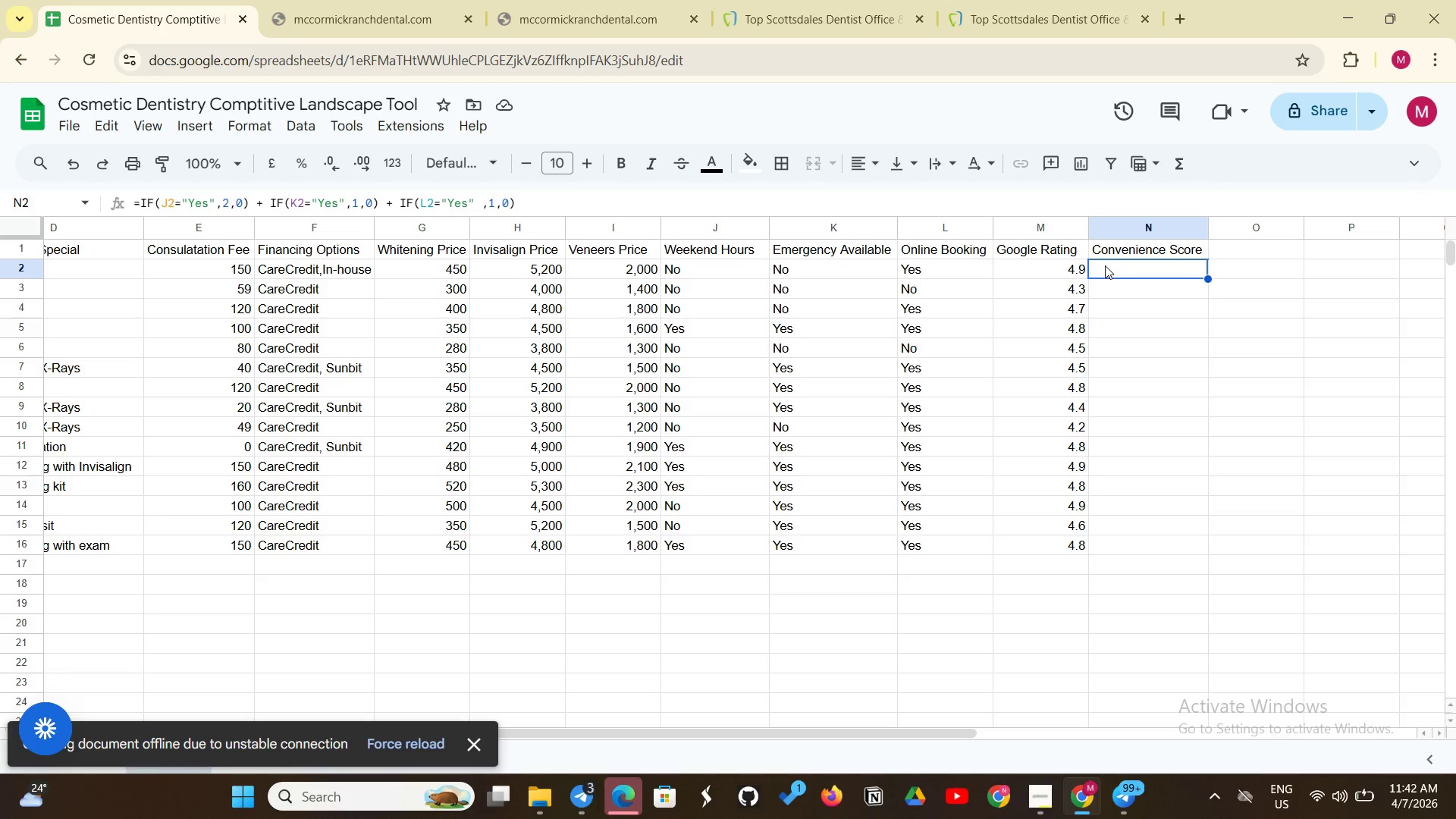 
left_click([1105, 265])
 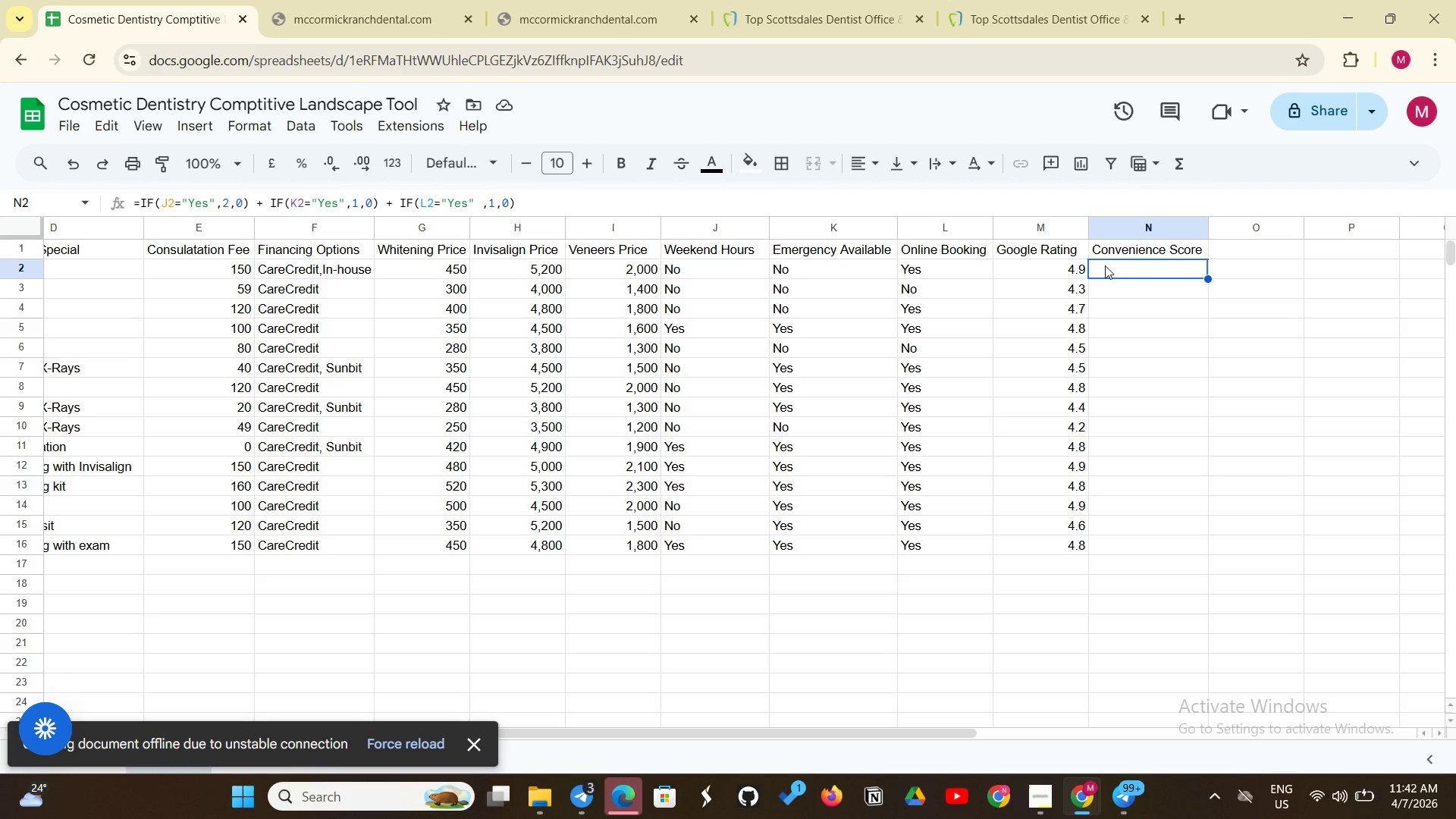 
left_click([1105, 265])
 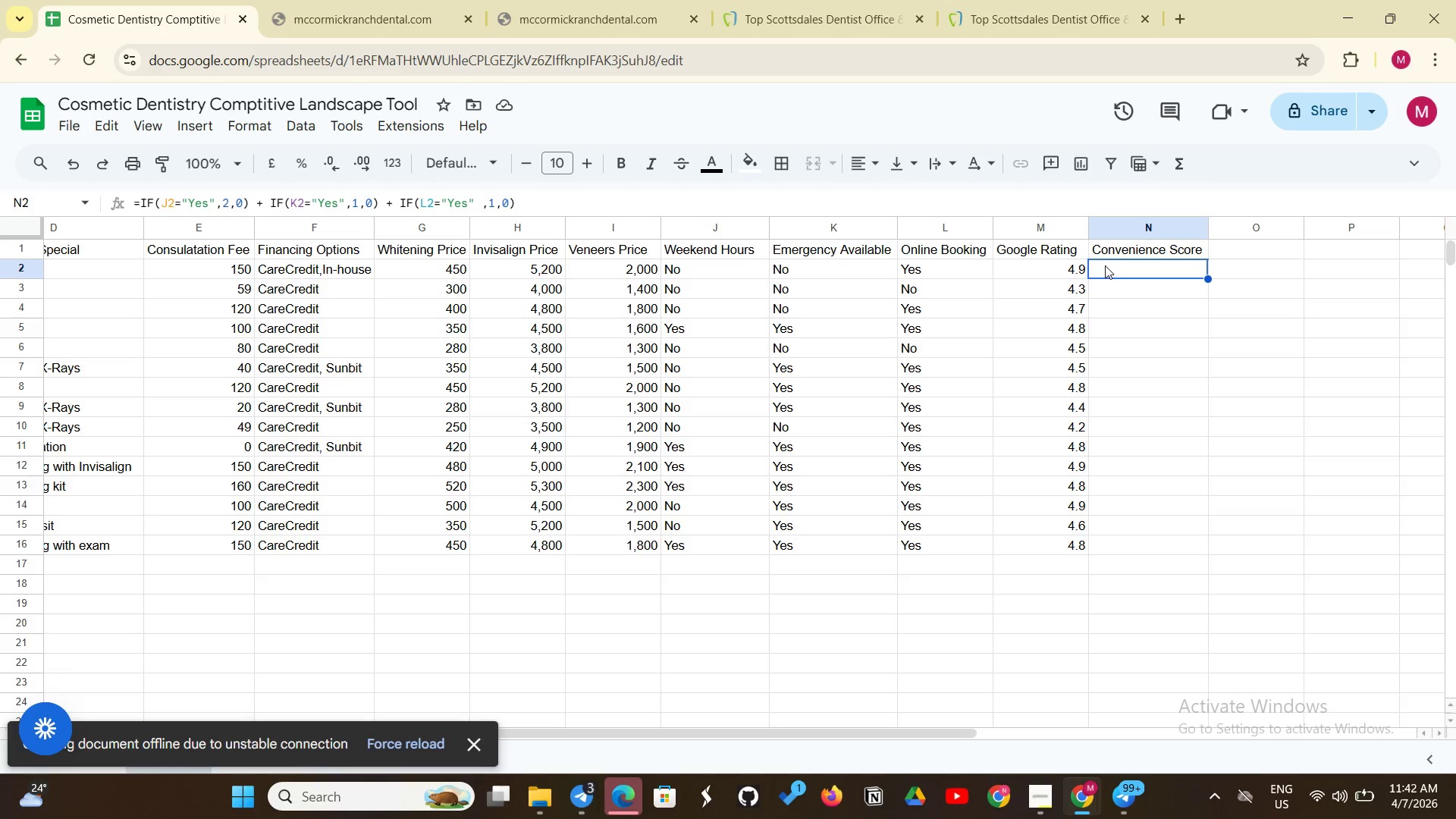 
double_click([1105, 265])
 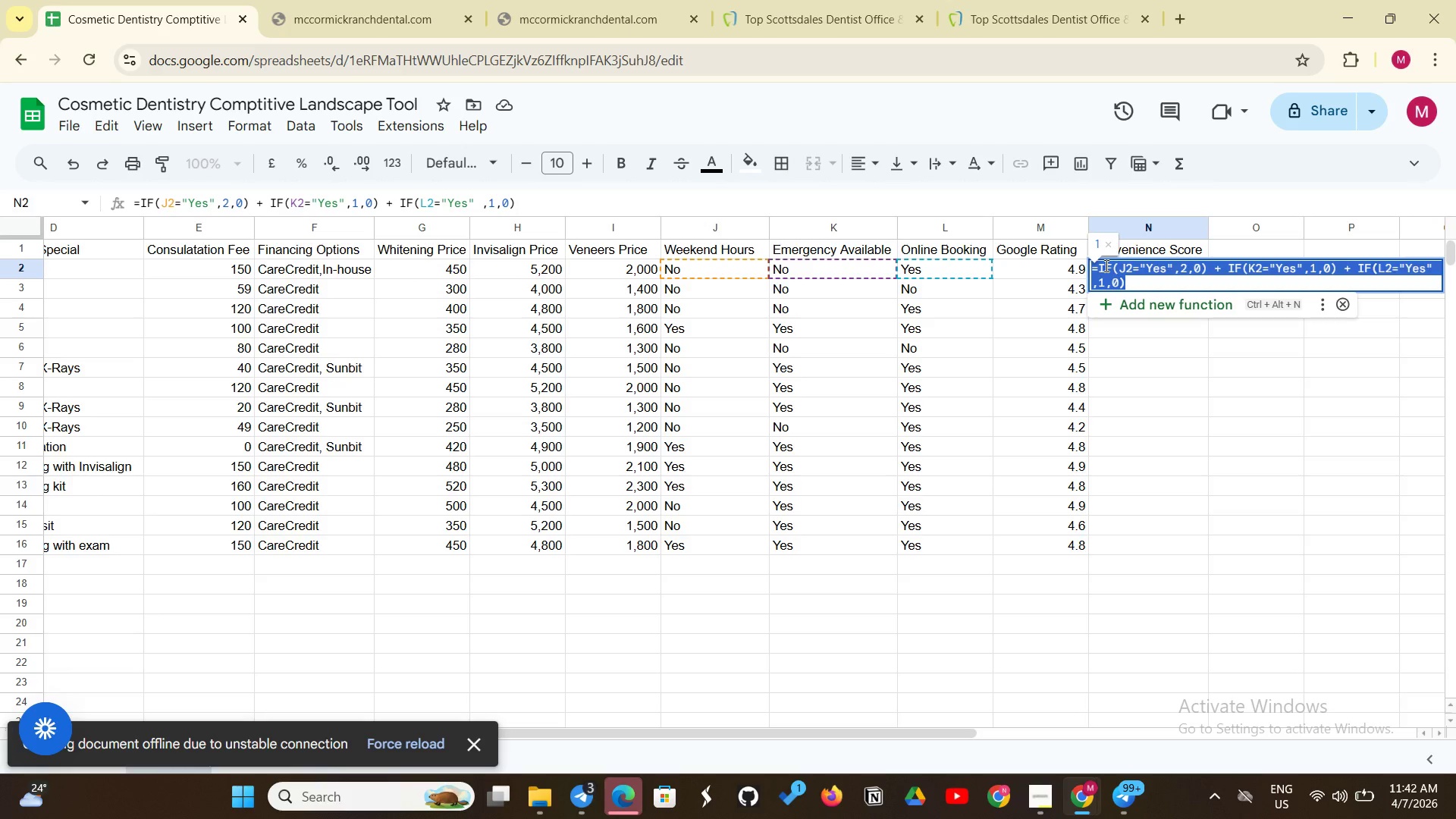 
triple_click([1105, 265])
 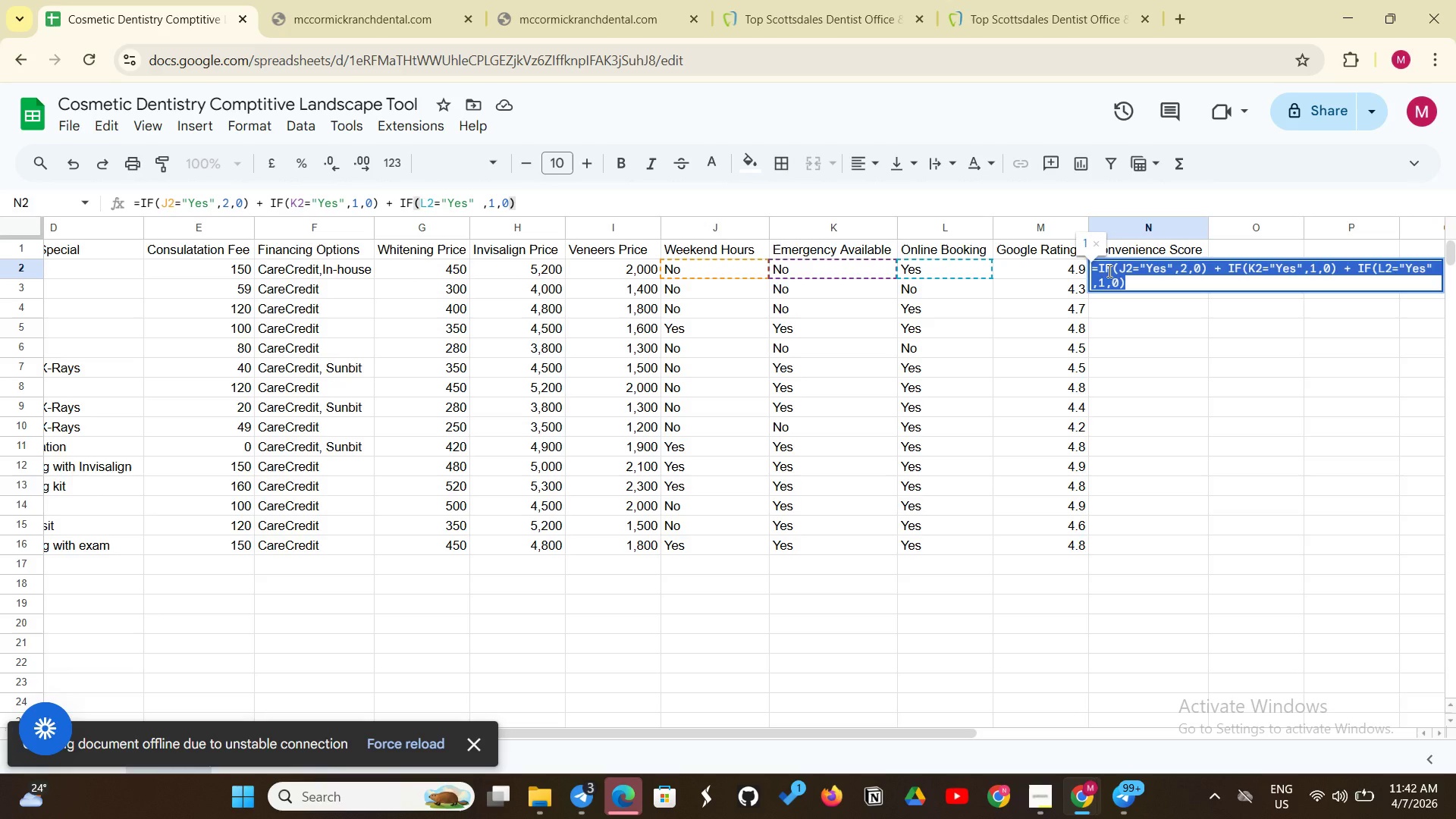 
key(Enter)
 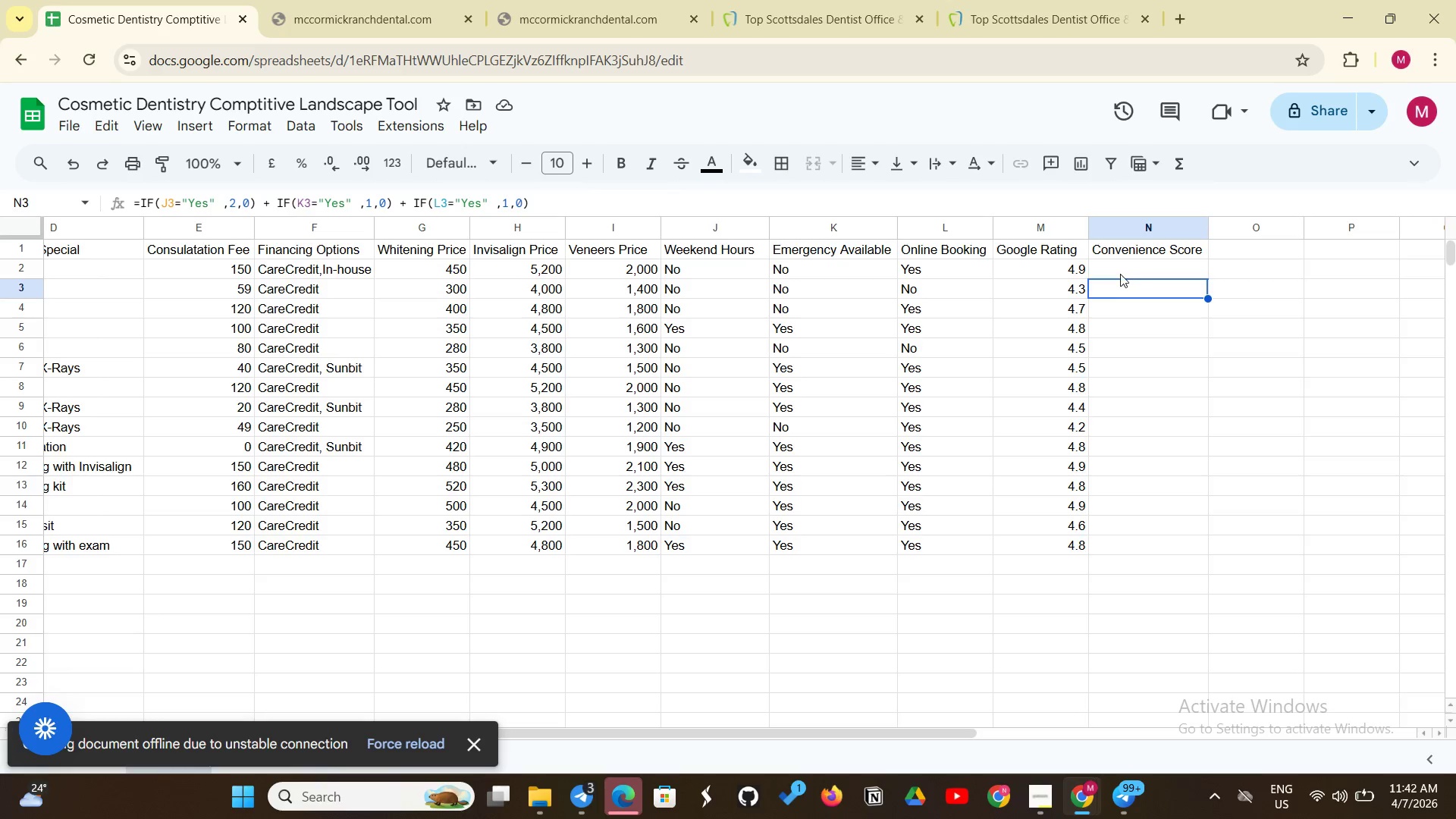 
left_click([1120, 274])
 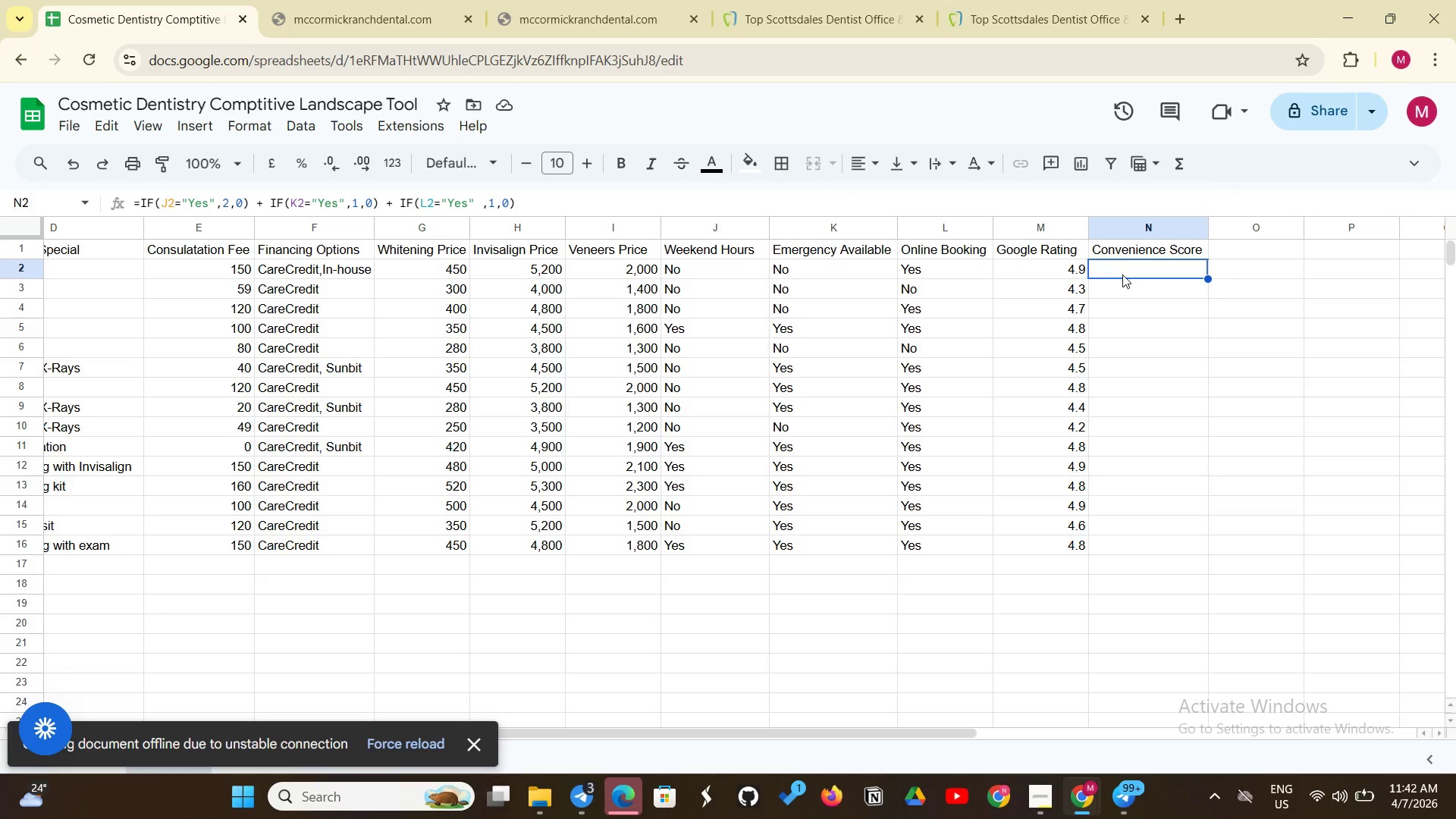 
type(=(j)
 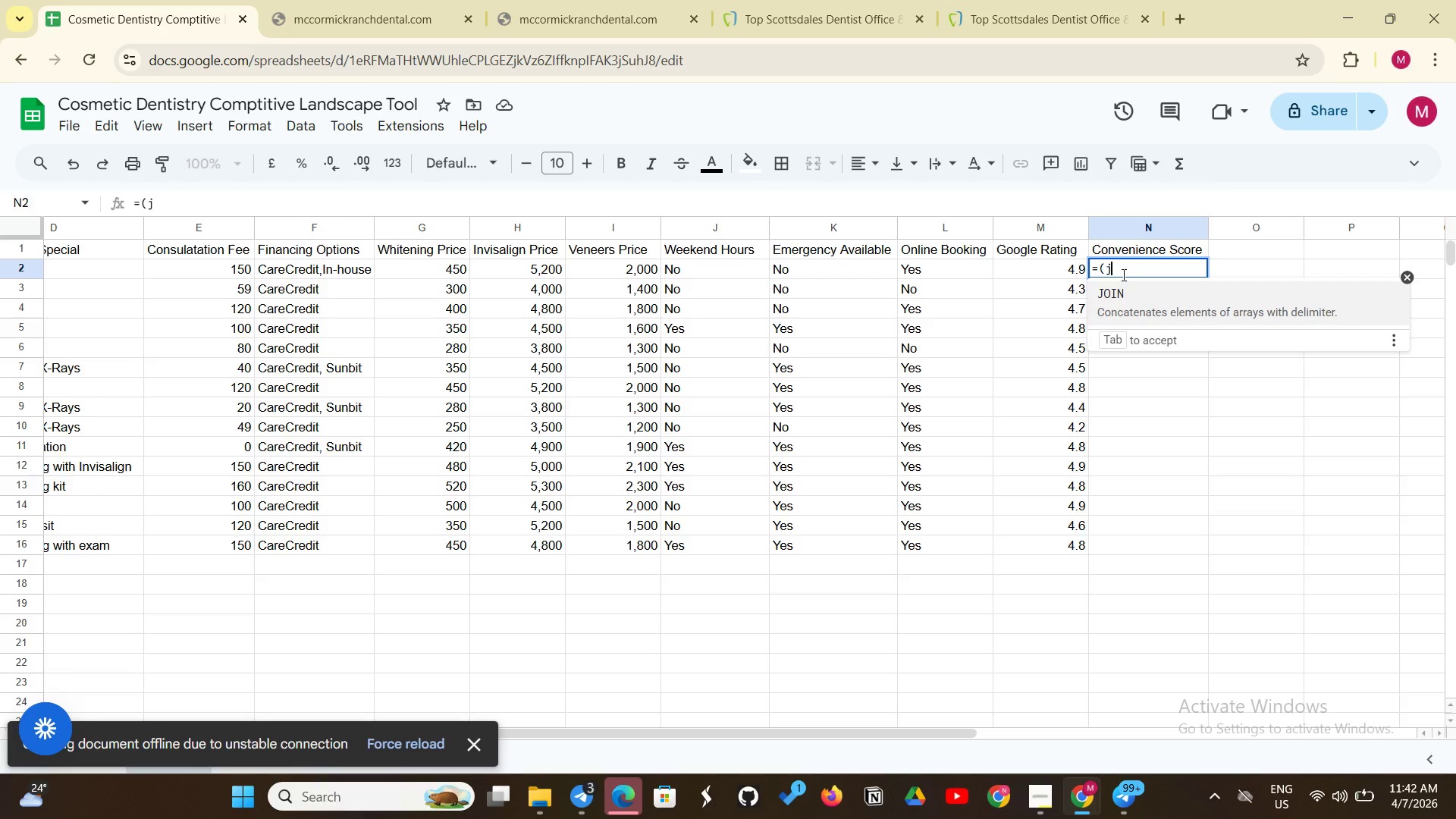 
left_click([693, 288])
 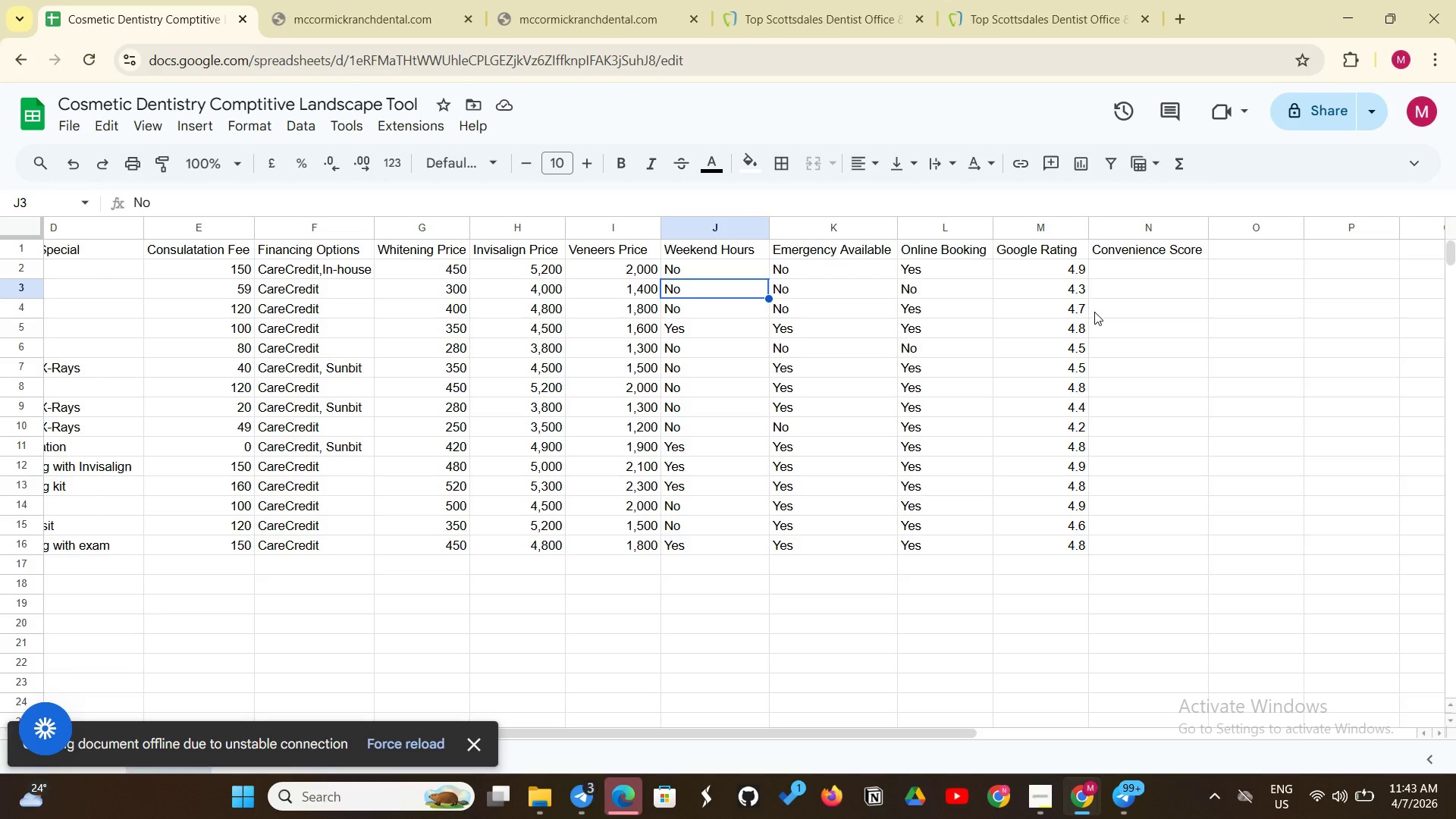 
wait(45.05)
 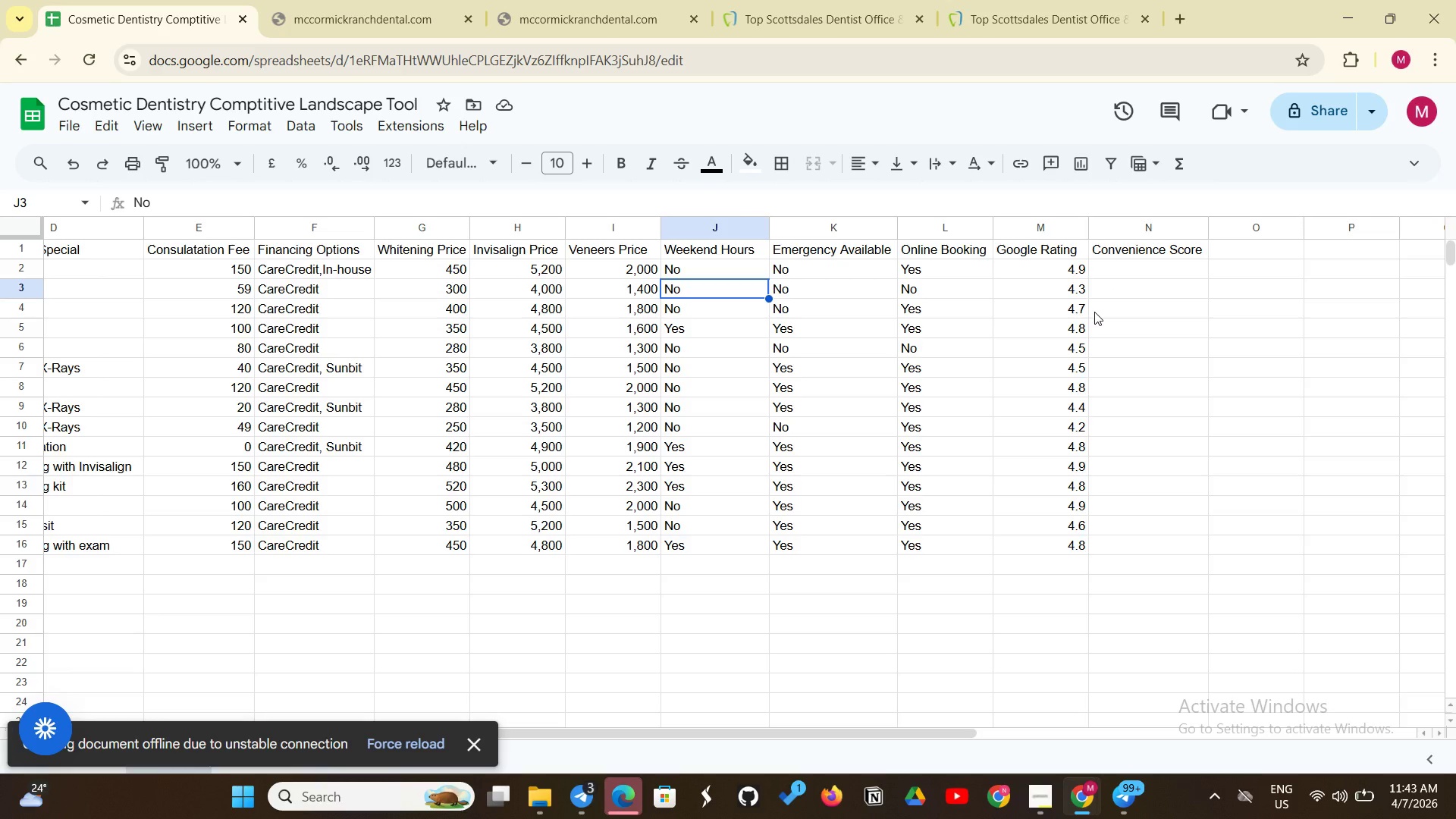 
double_click([1117, 275])
 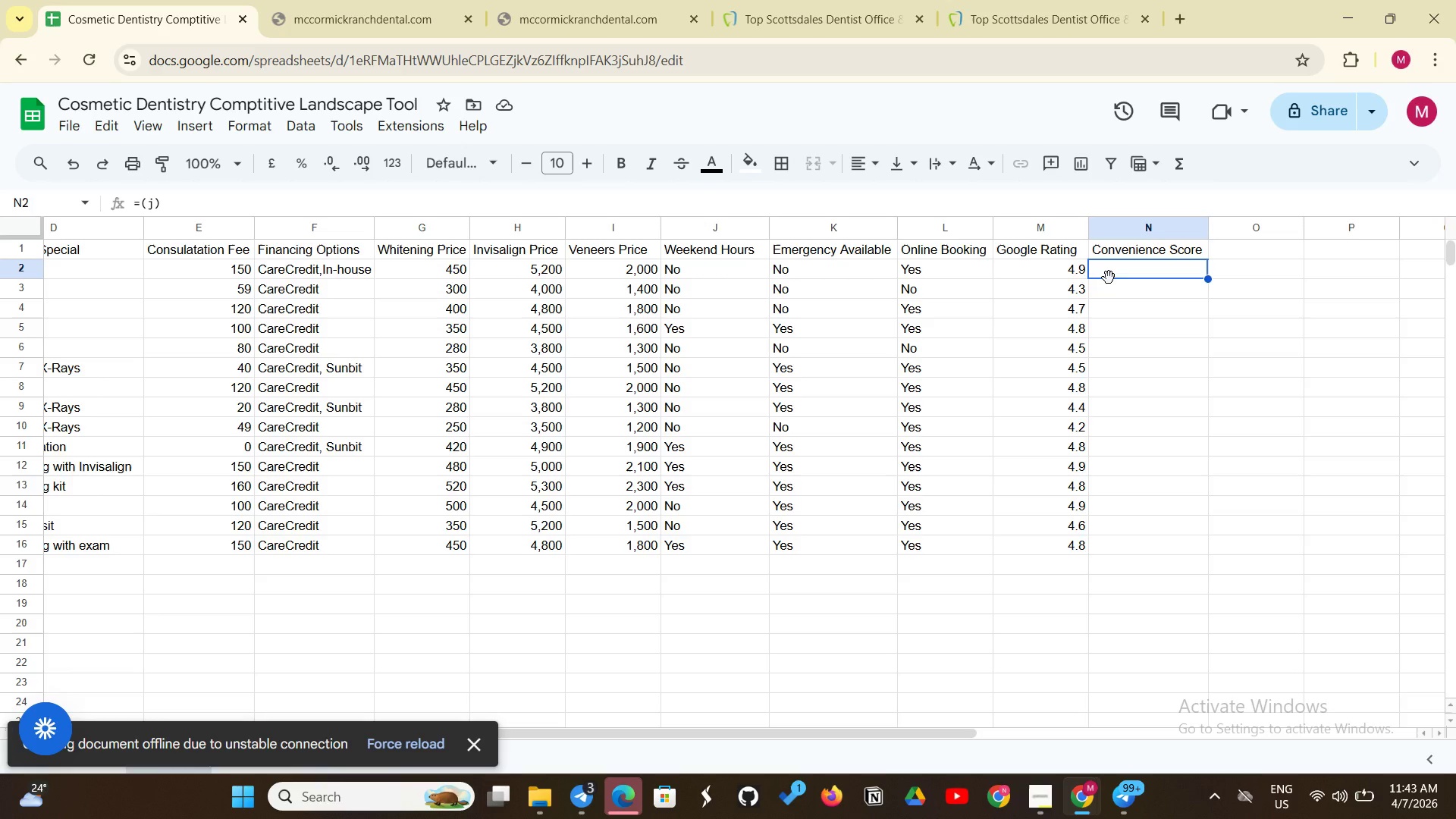 
type(=(J2="y[NumLock][NumLock])
key(Backspace)
type(Yes)
 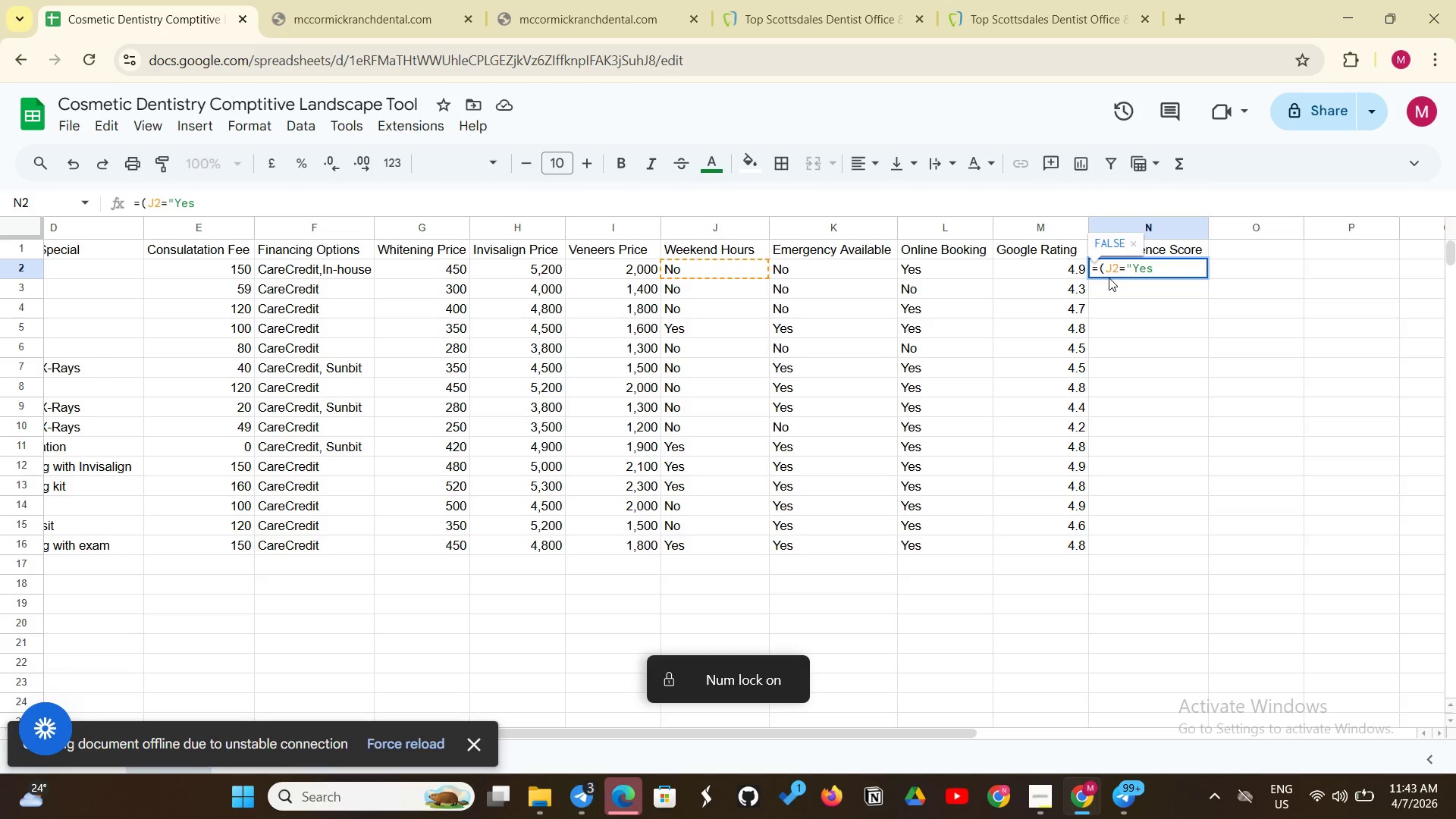 
type(")*2 +()
key(Backspace)
type( (k)
key(Backspace)
type(K2="Yes")*1 + (l2+)
 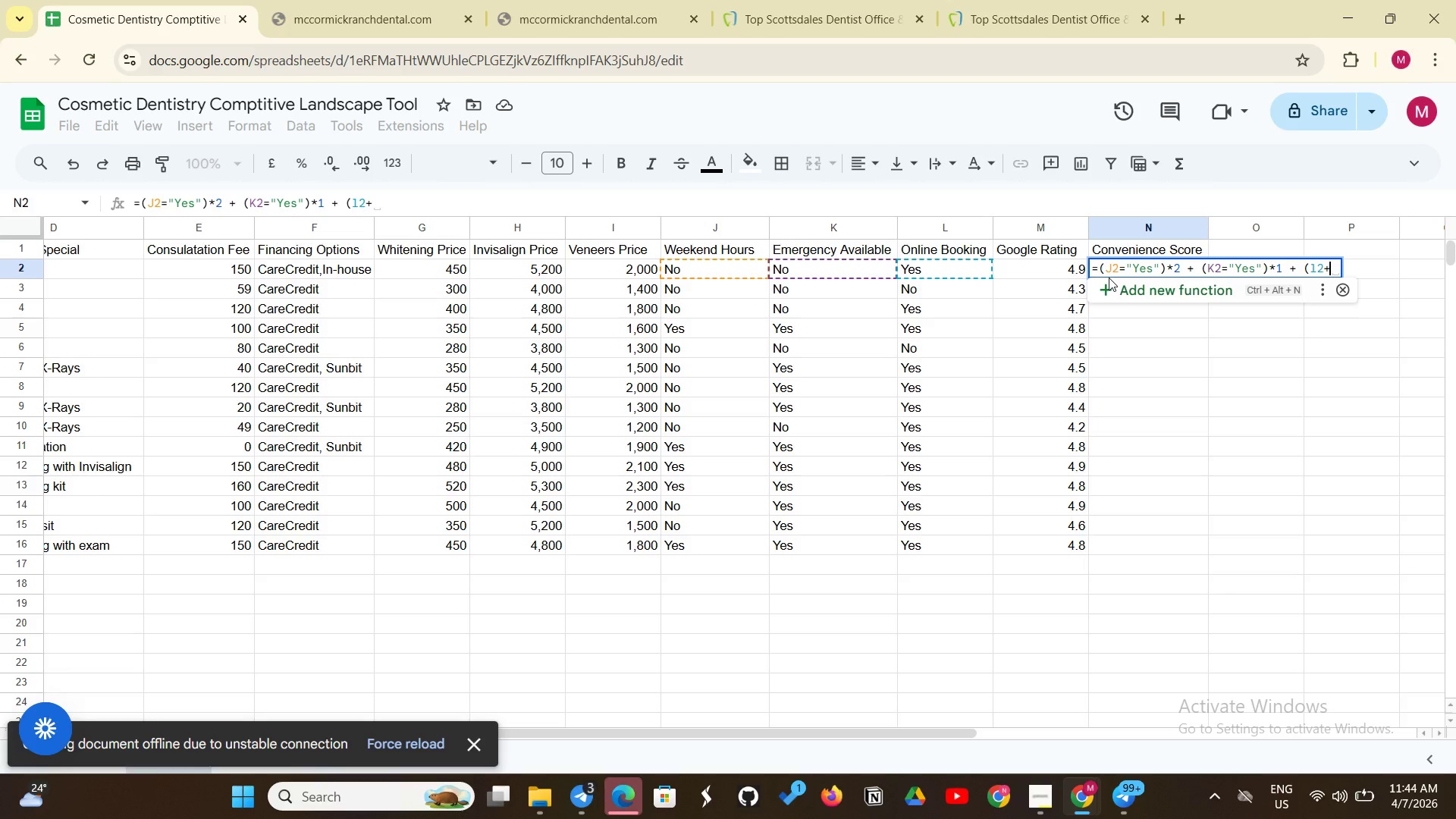 
key(ArrowLeft)
 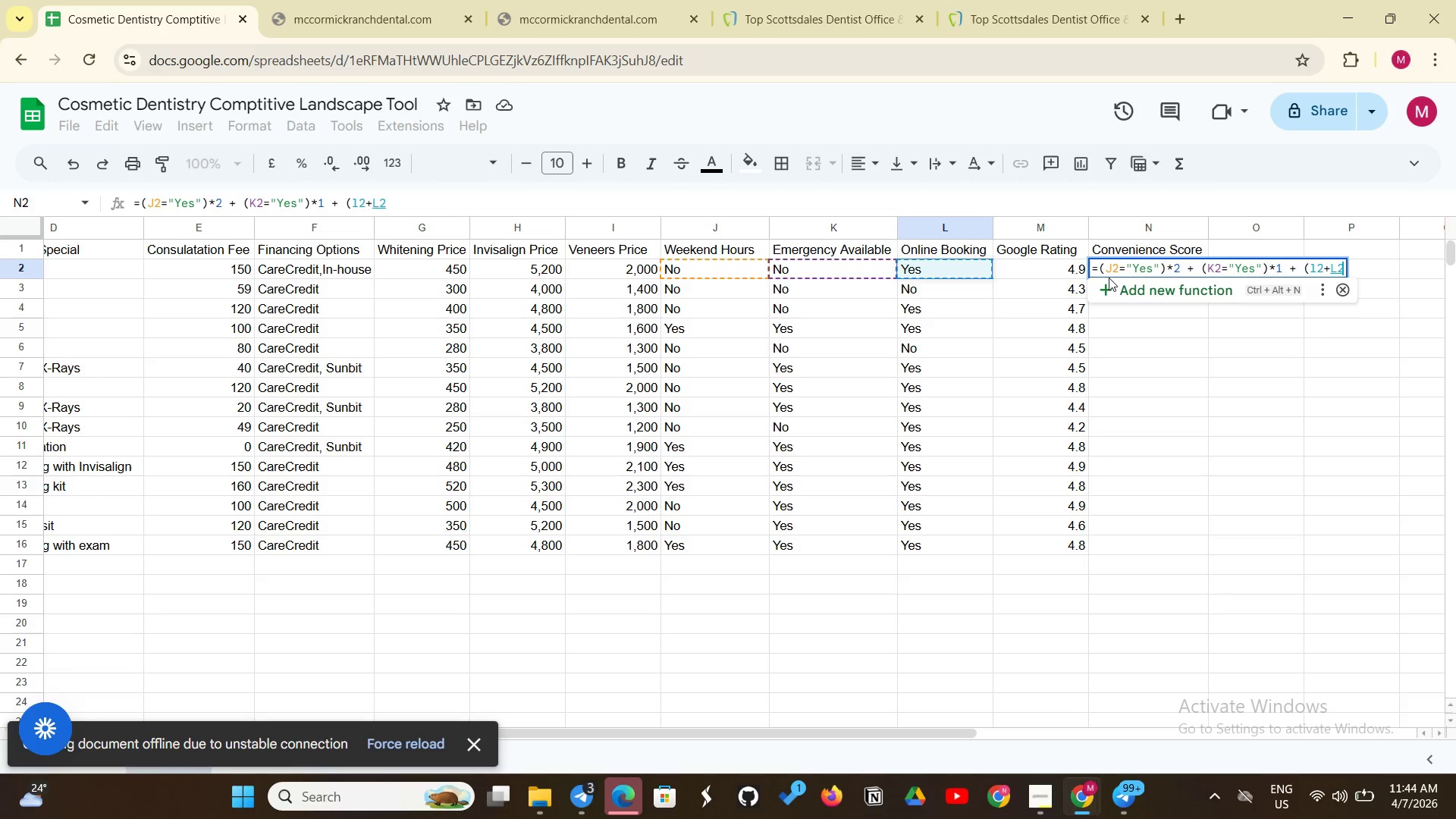 
key(ArrowLeft)
 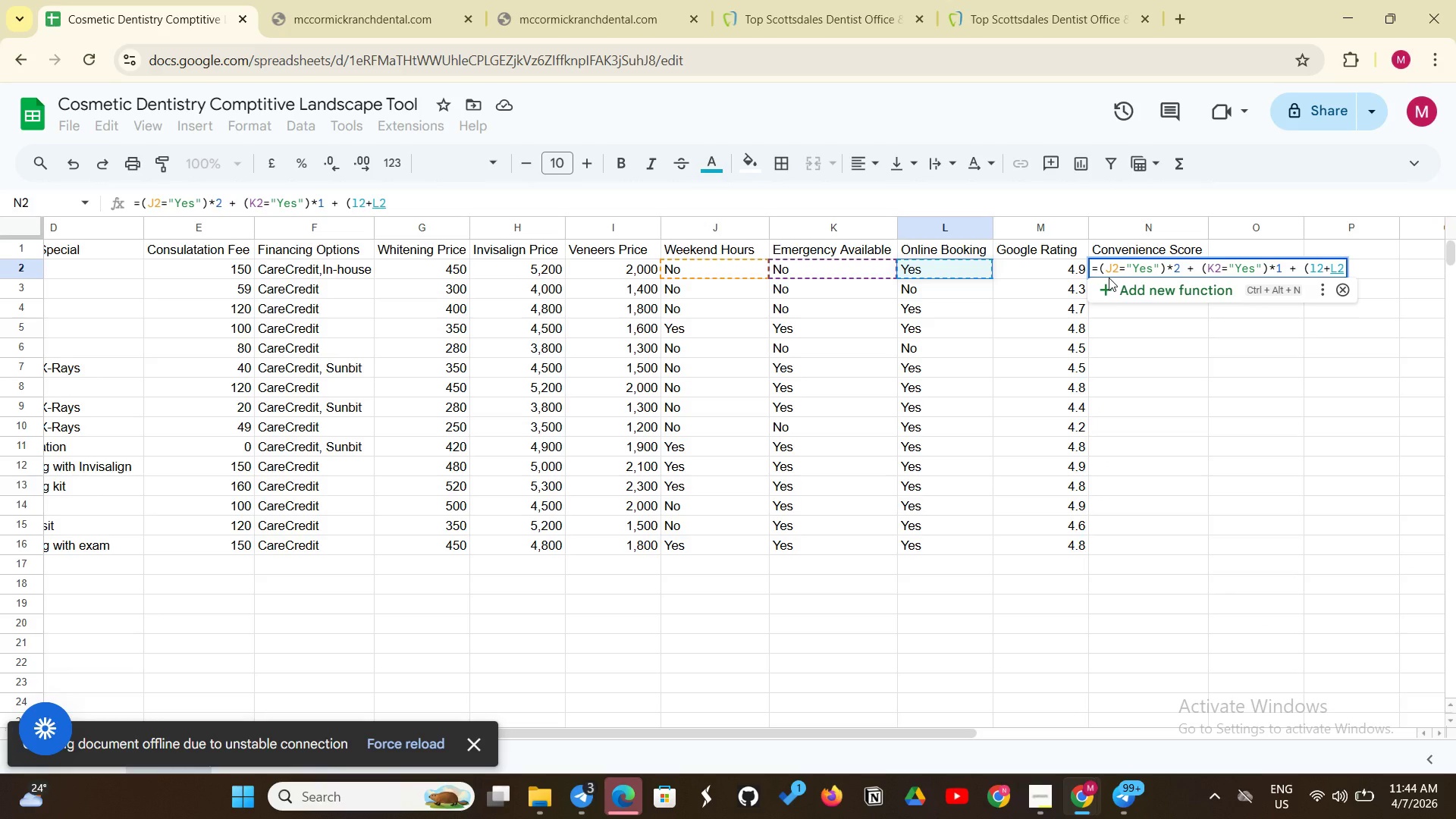 
key(Backspace)
key(Backspace)
key(Backspace)
key(Backspace)
key(Backspace)
type(L2="Yes")*1)
 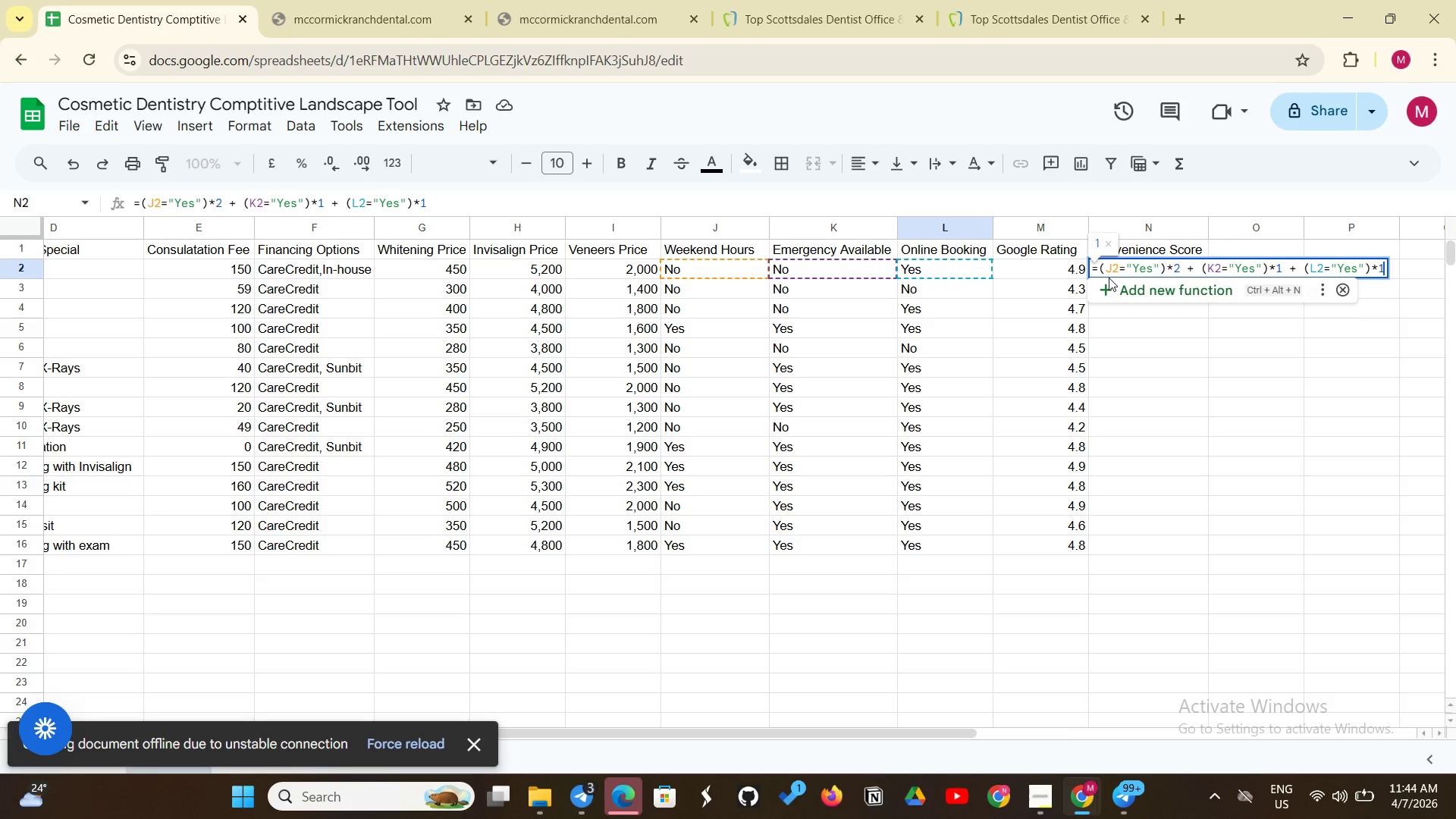 
key(Enter)
 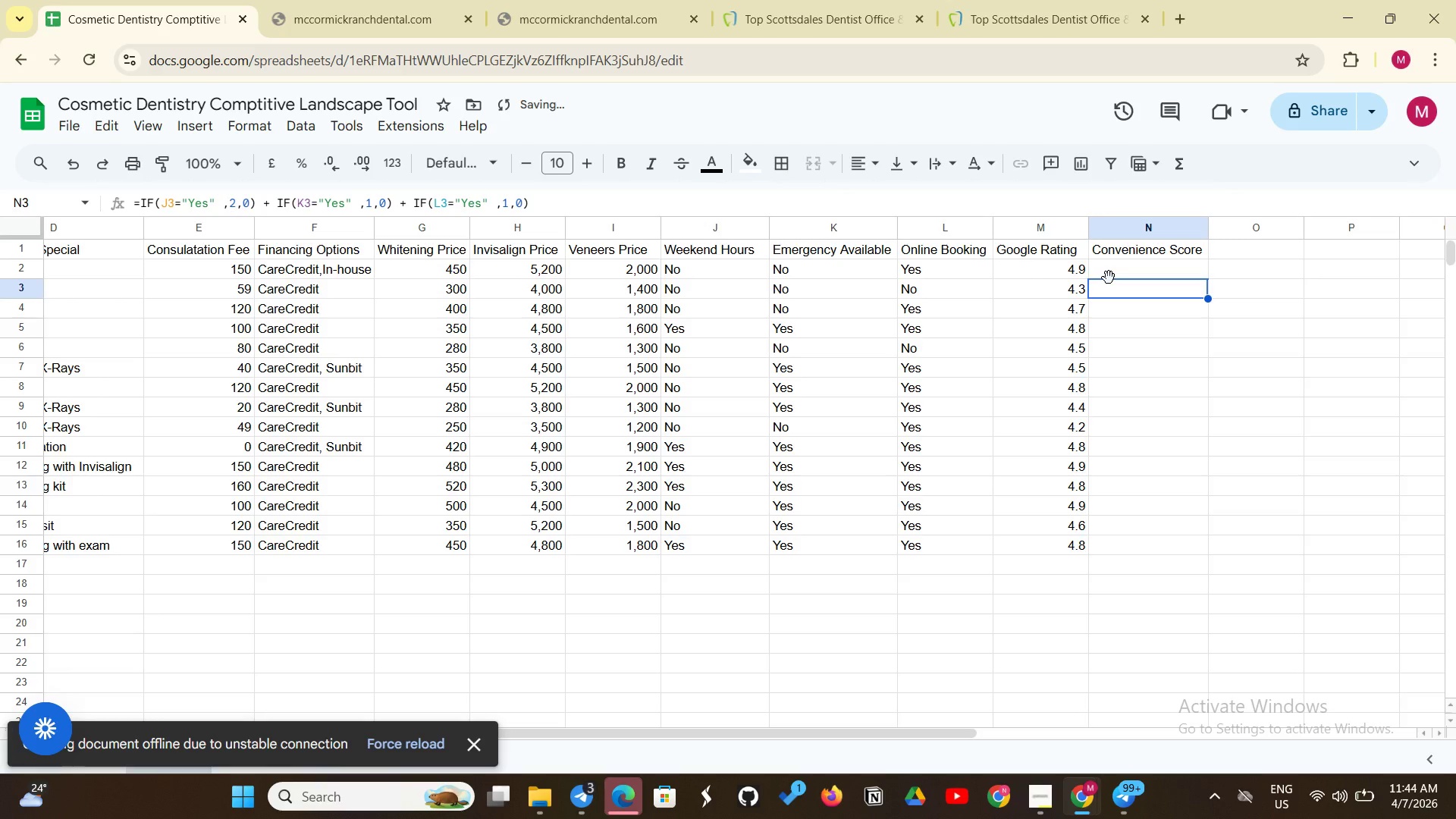 
scroll: coordinate [1139, 358], scroll_direction: down, amount: 1.0
 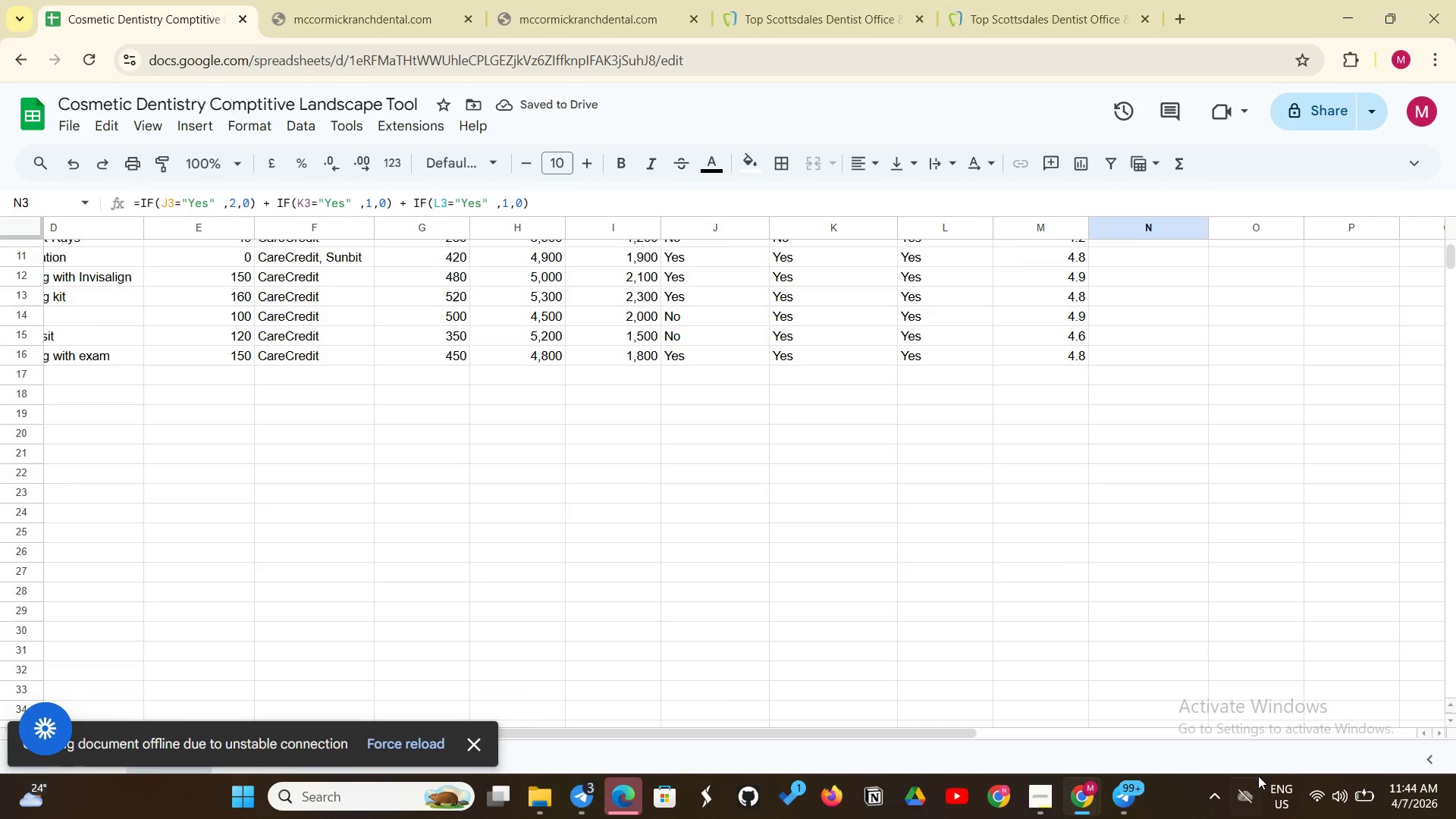 
left_click([1311, 793])
 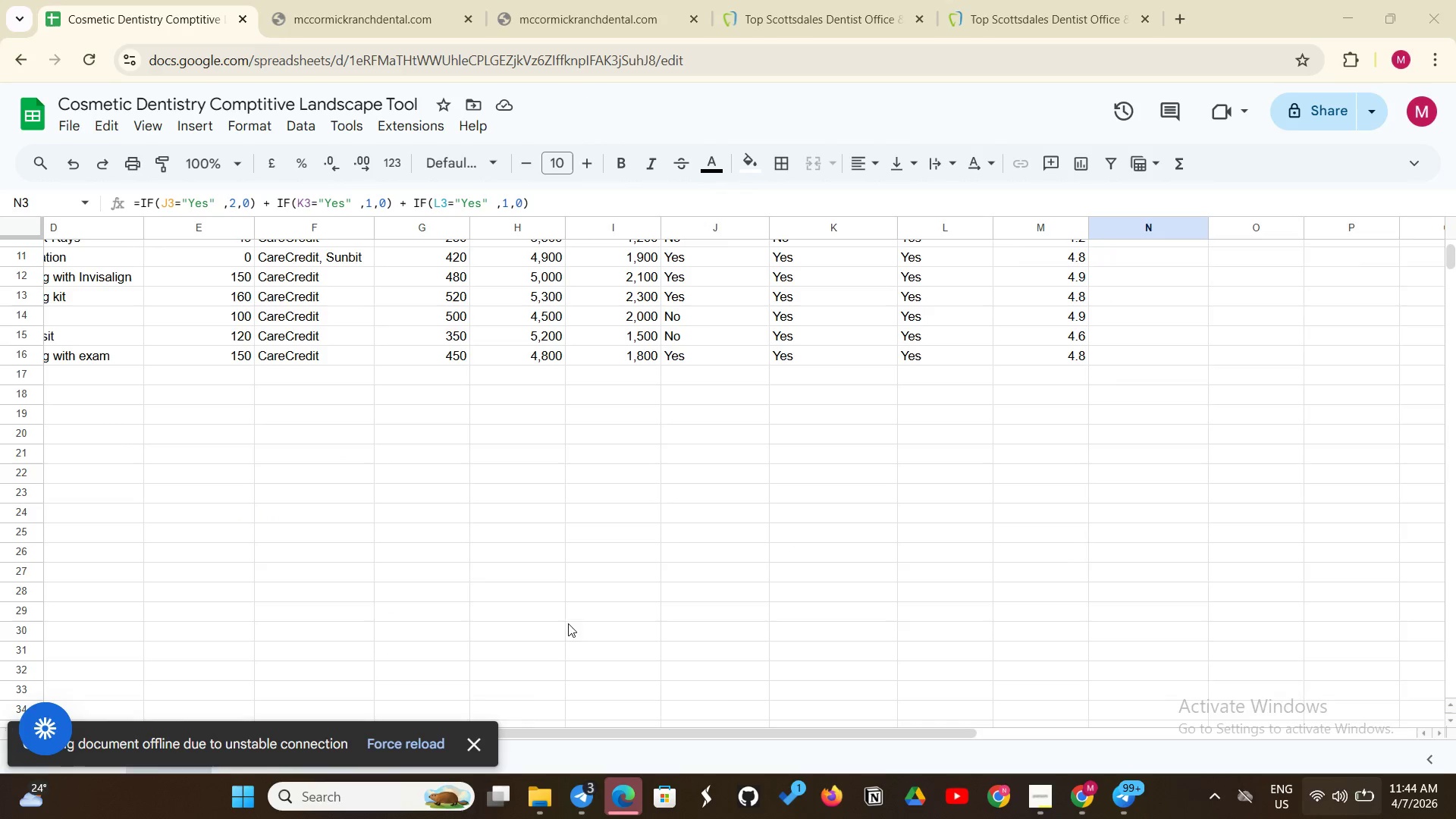 
scroll: coordinate [522, 611], scroll_direction: up, amount: 9.0
 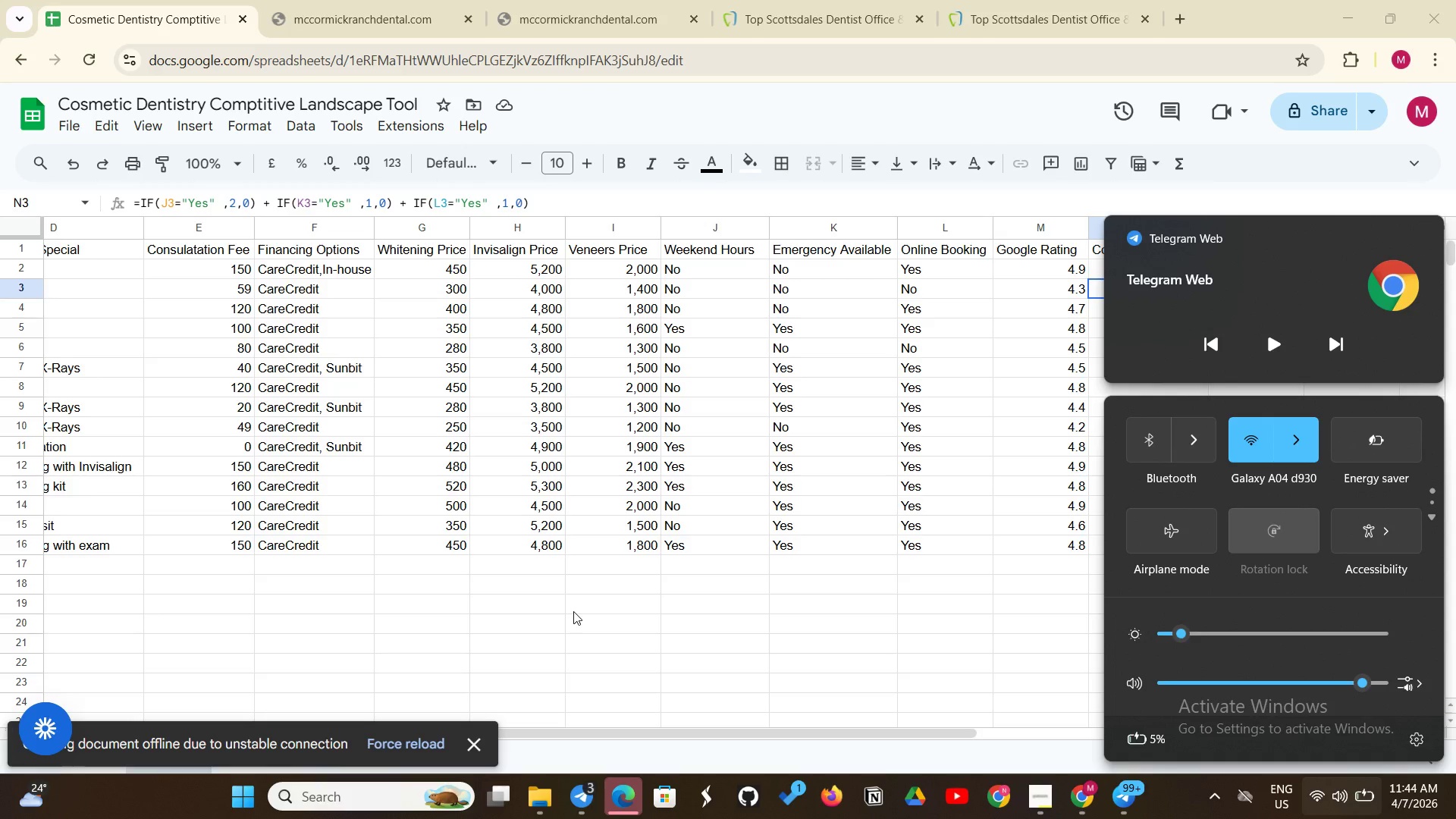 
left_click([573, 611])
 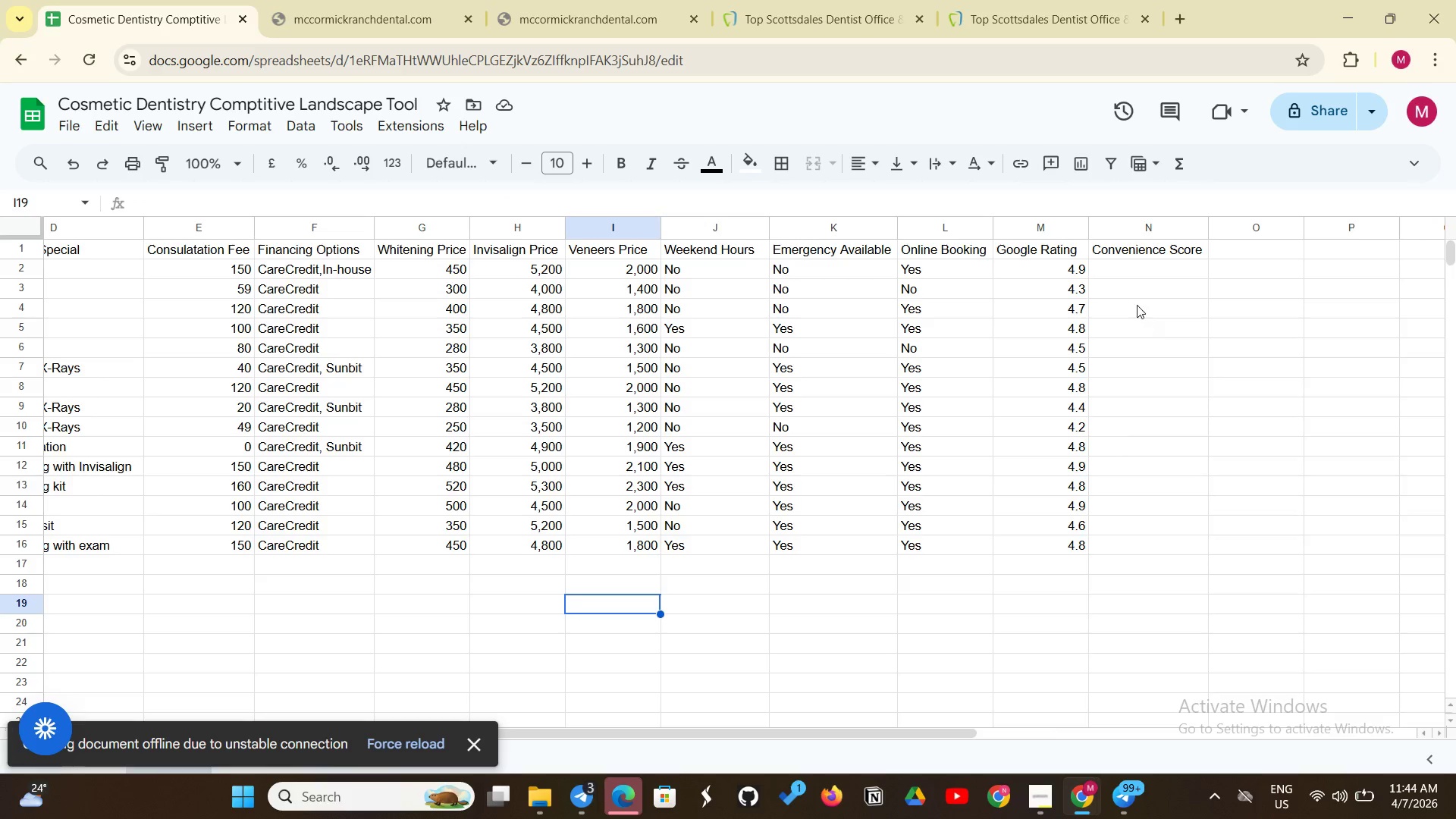 
left_click([1138, 290])
 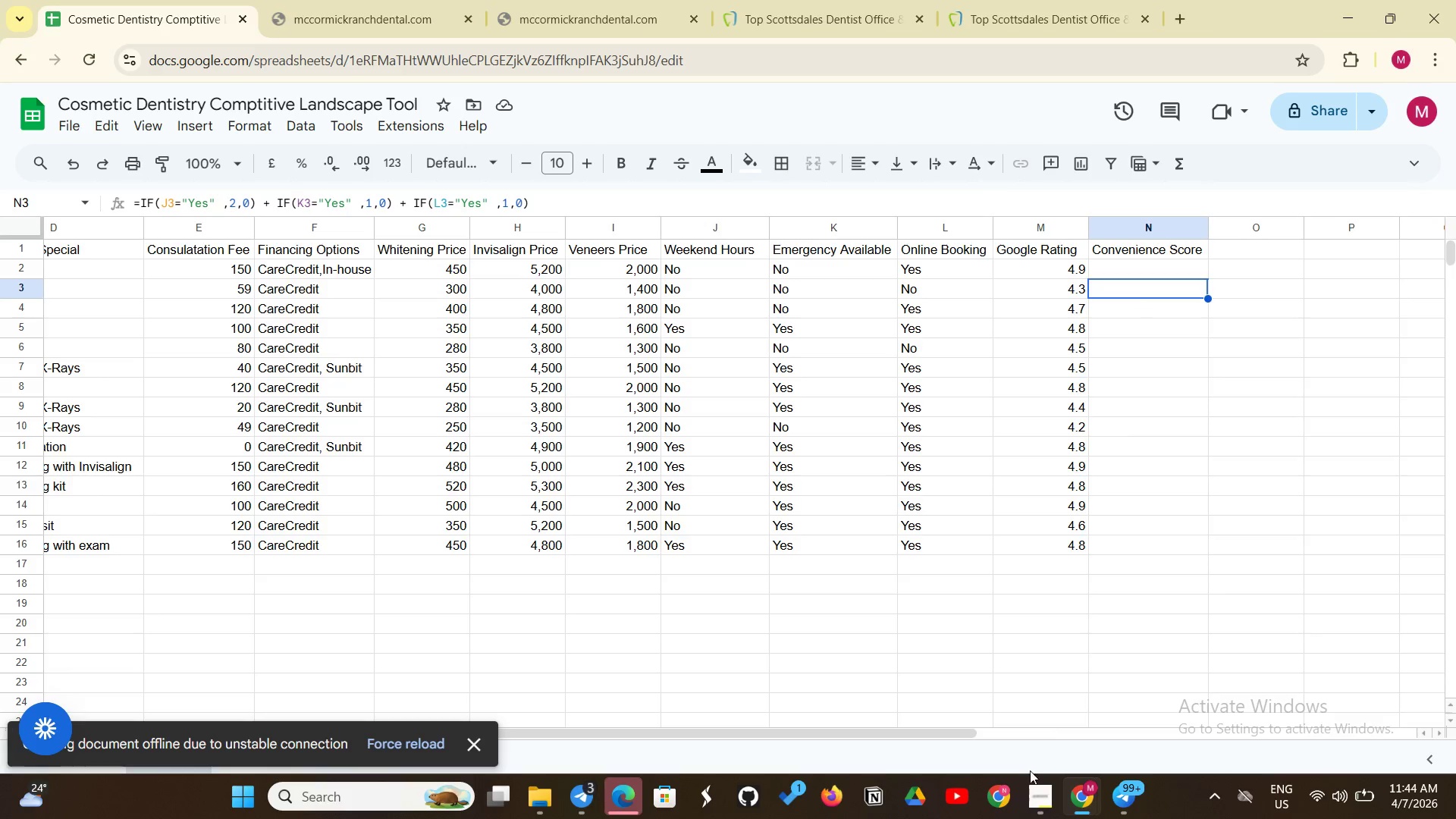 
left_click([1030, 793])